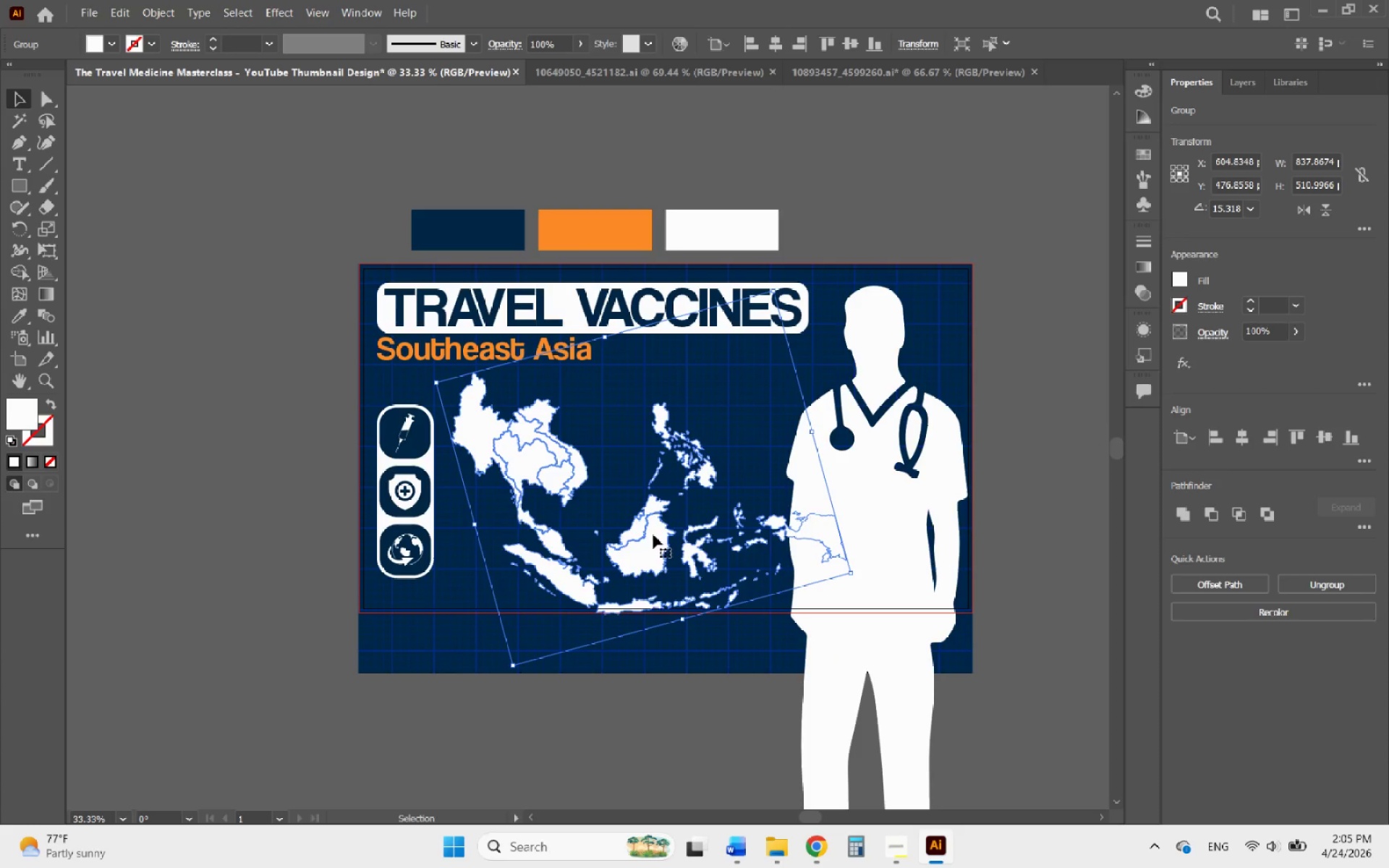 
left_click_drag(start_coordinate=[657, 535], to_coordinate=[661, 526])
 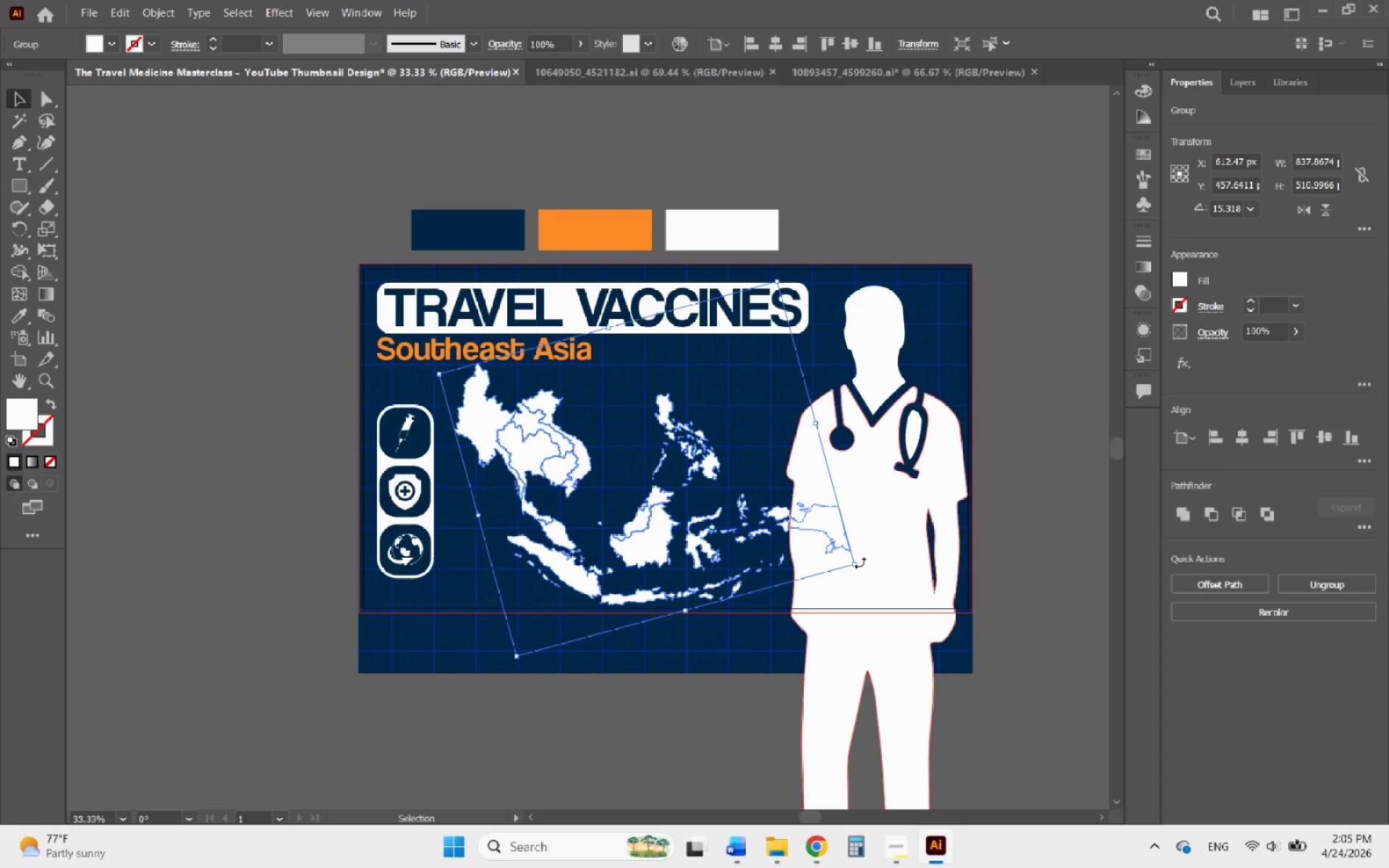 
left_click_drag(start_coordinate=[860, 563], to_coordinate=[822, 543])
 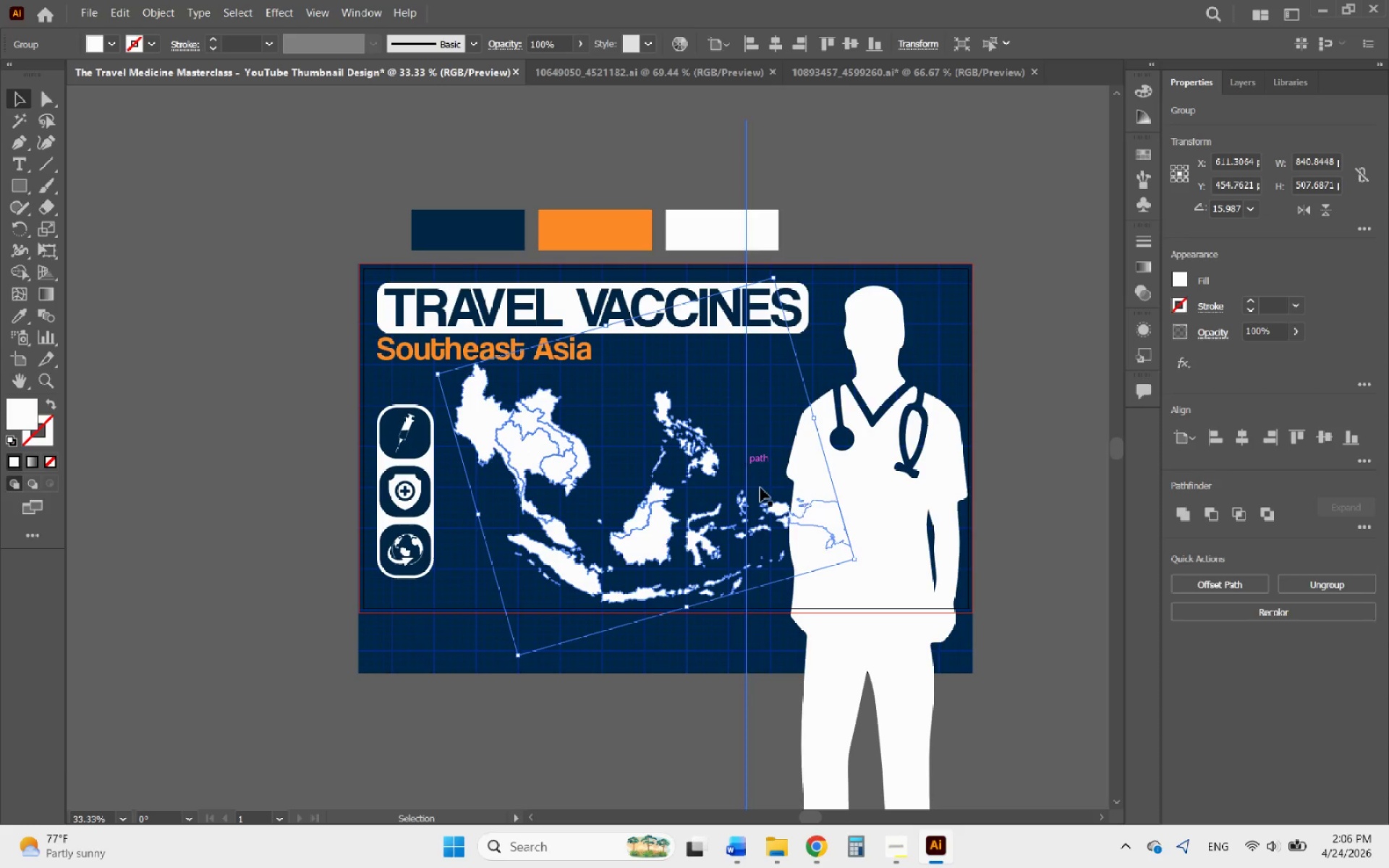 
wait(6.88)
 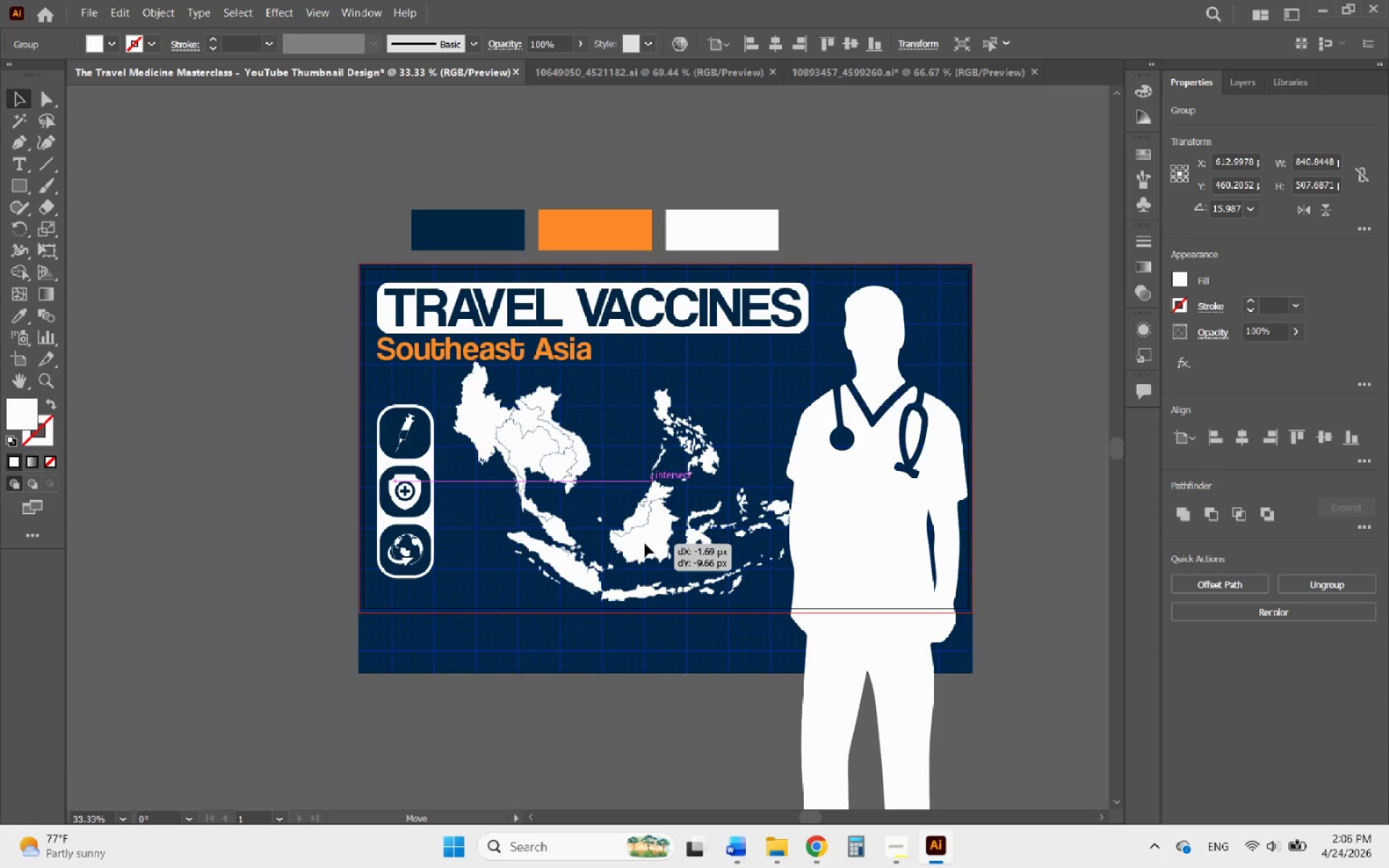 
left_click_drag(start_coordinate=[861, 561], to_coordinate=[842, 524])
 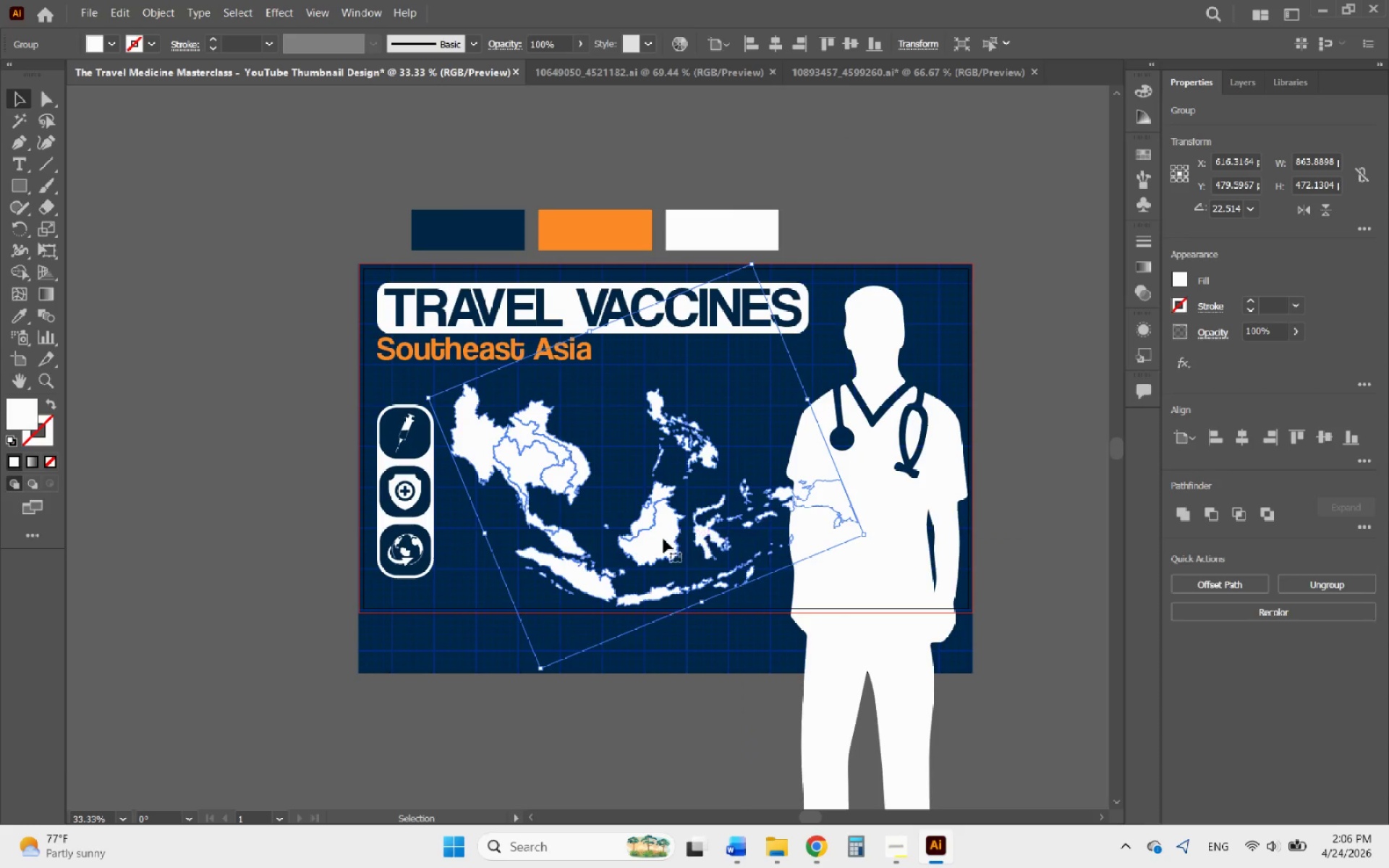 
left_click_drag(start_coordinate=[663, 538], to_coordinate=[664, 529])
 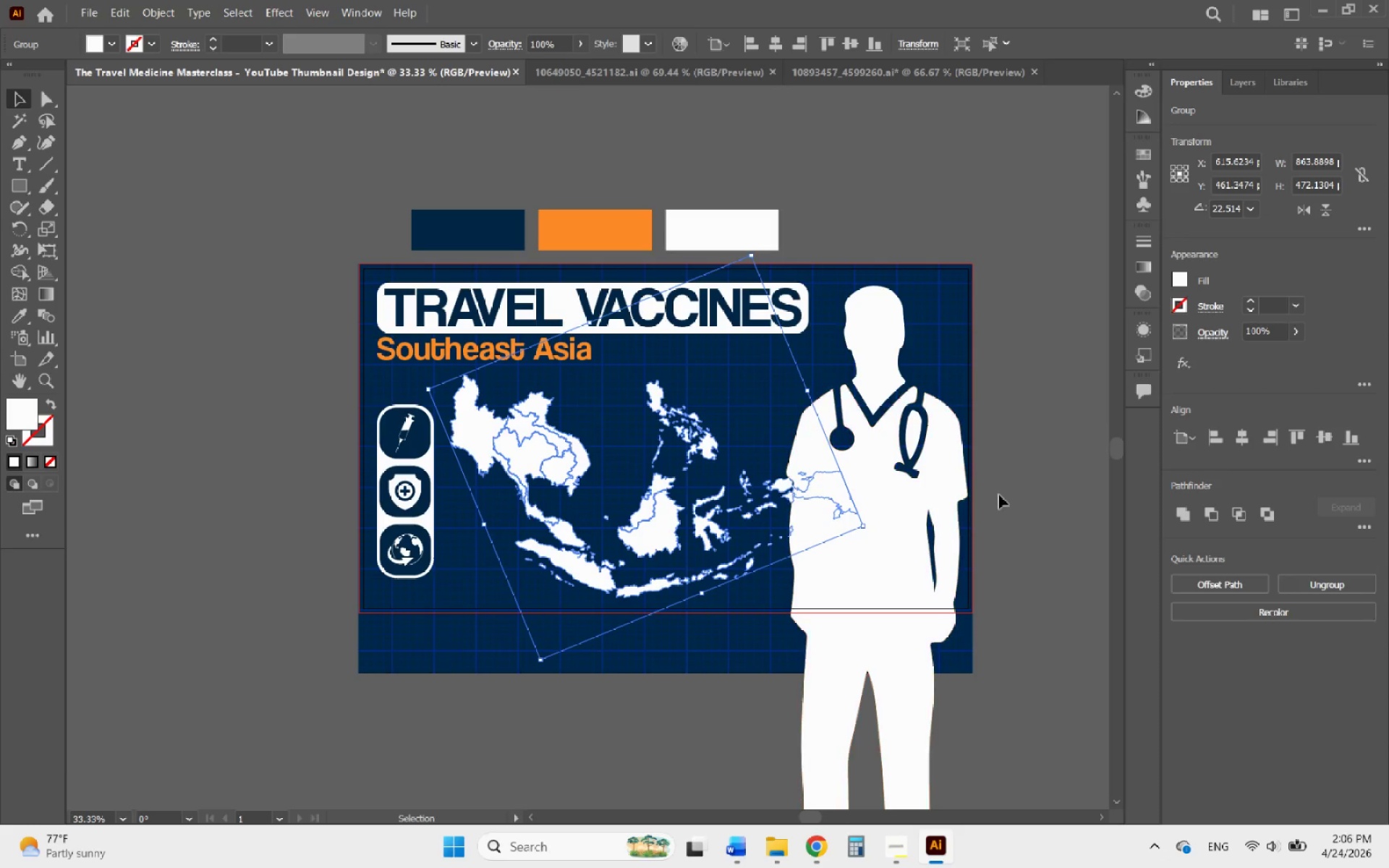 
left_click([1010, 316])
 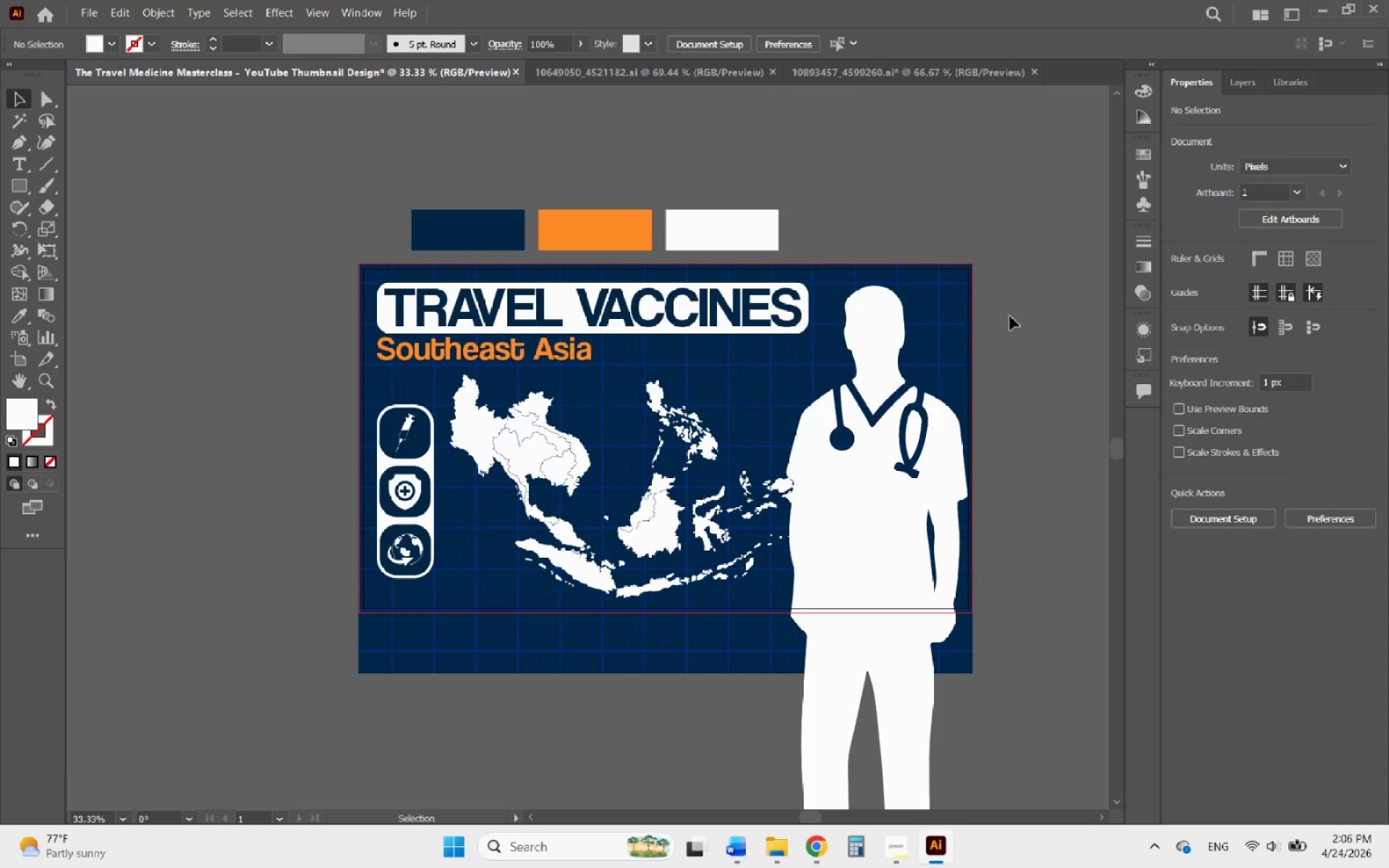 
hold_key(key=AltLeft, duration=1.19)
scroll: coordinate [825, 524], scroll_direction: up, amount: 2.0
 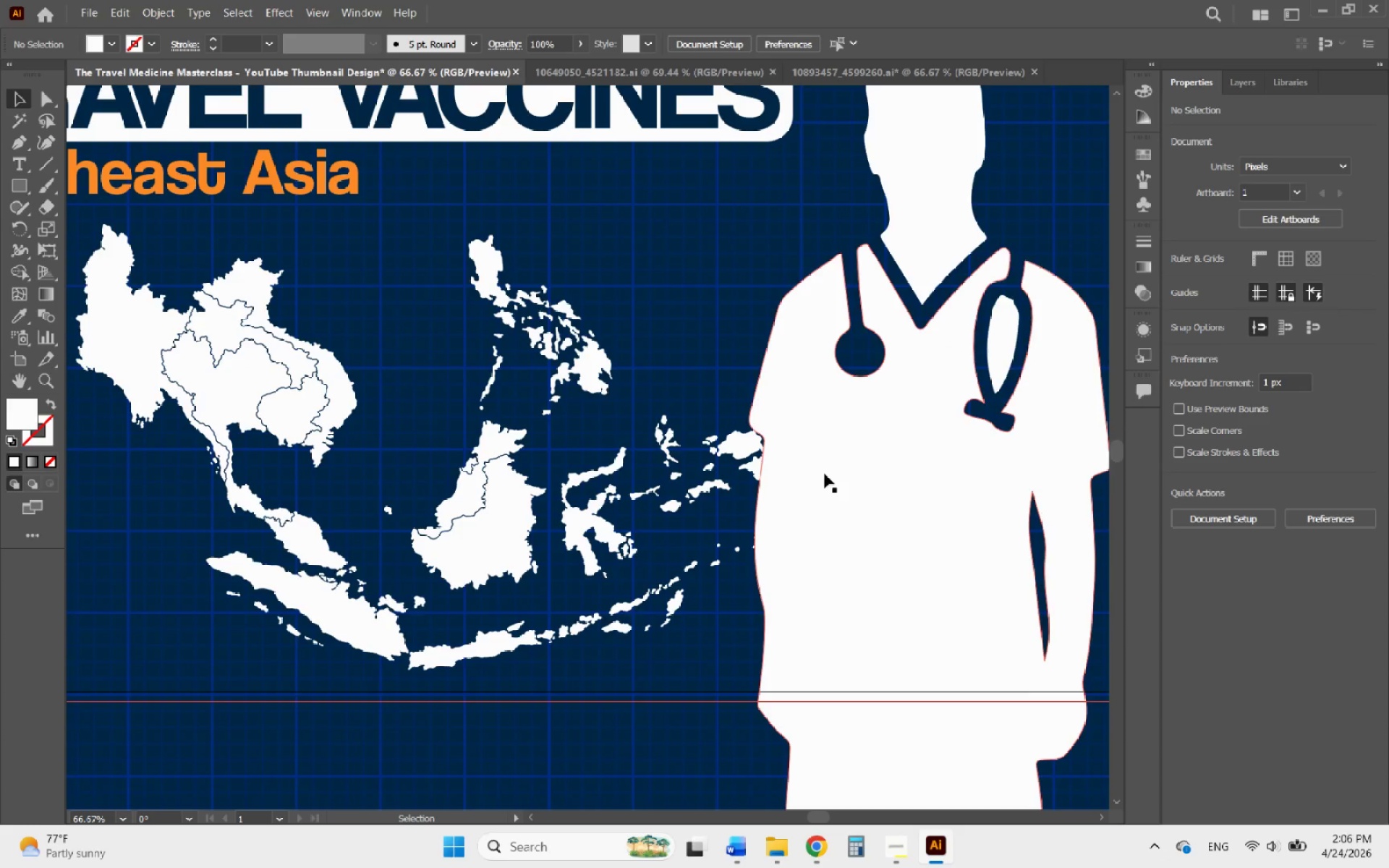 
left_click([893, 373])
 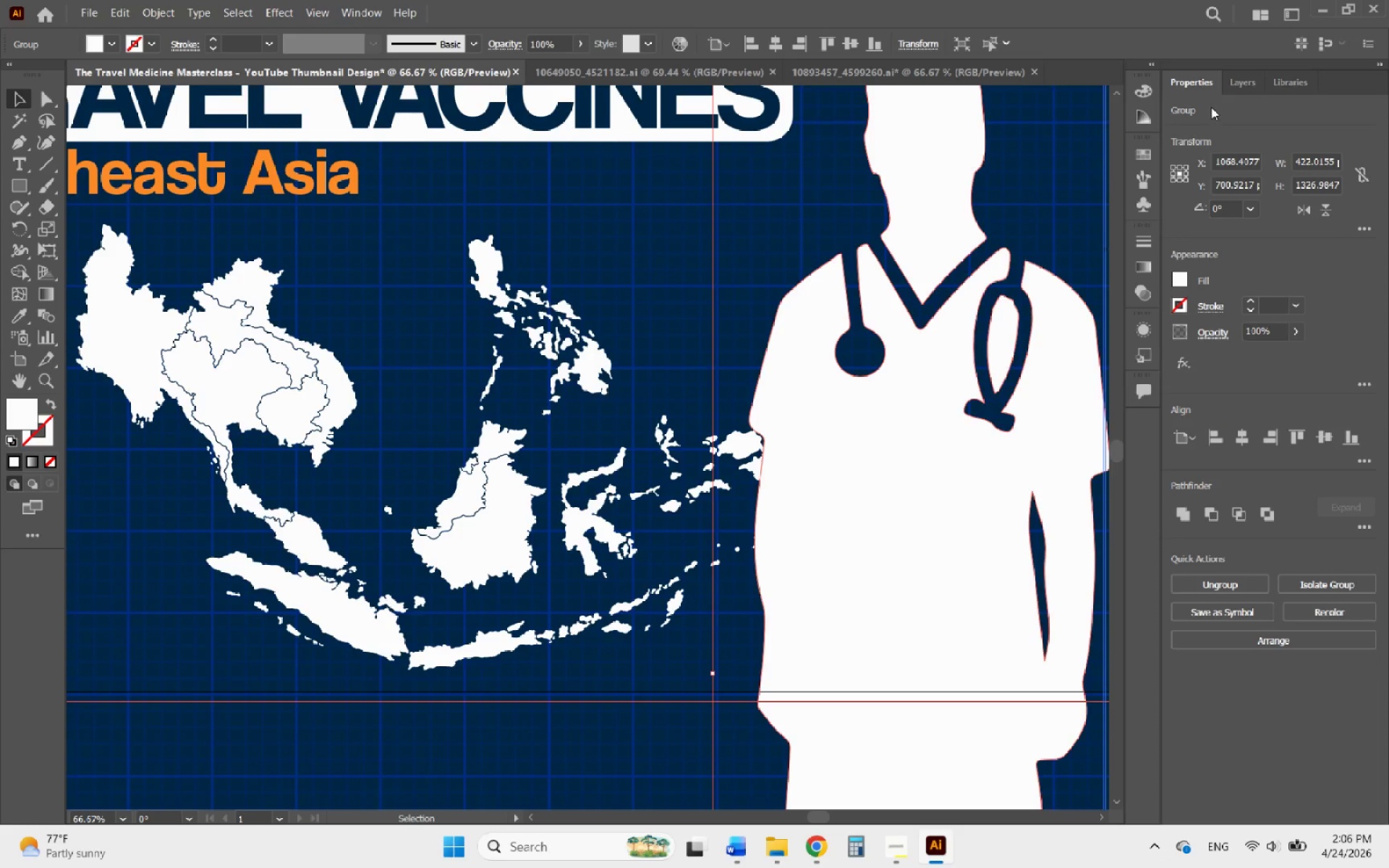 
left_click([1234, 85])
 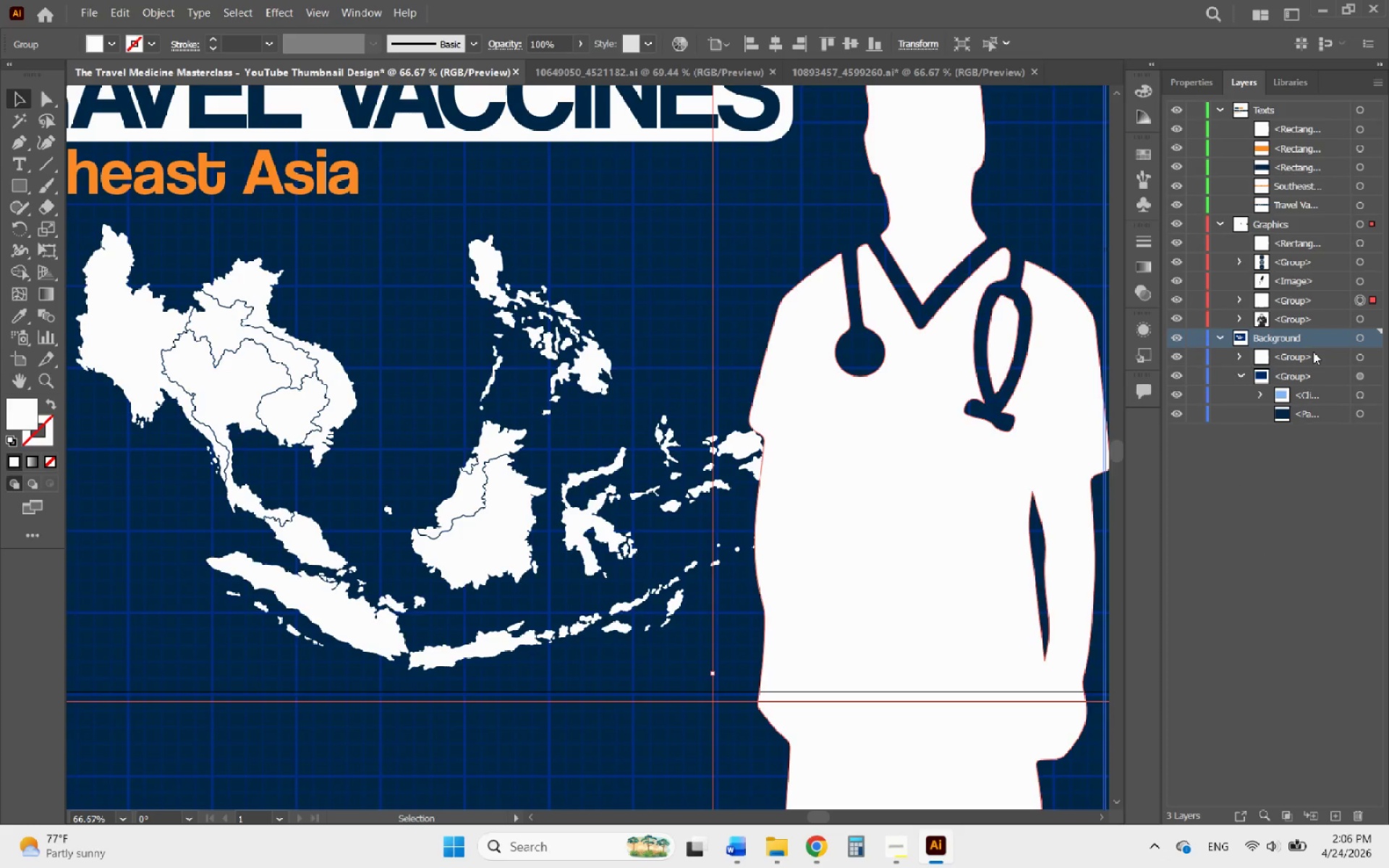 
wait(5.11)
 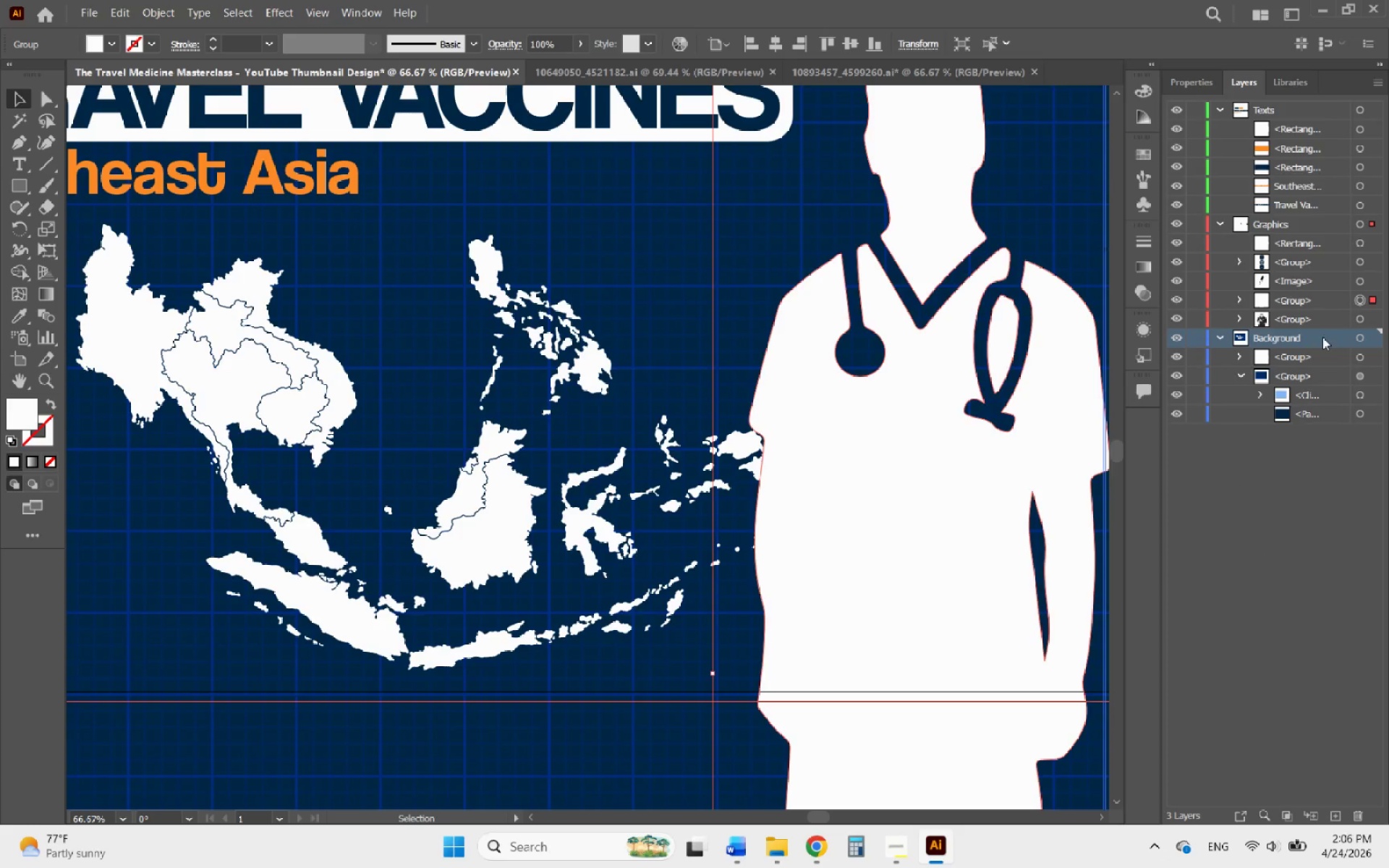 
hold_key(key=AltLeft, duration=0.7)
scroll: coordinate [710, 406], scroll_direction: down, amount: 4.0
 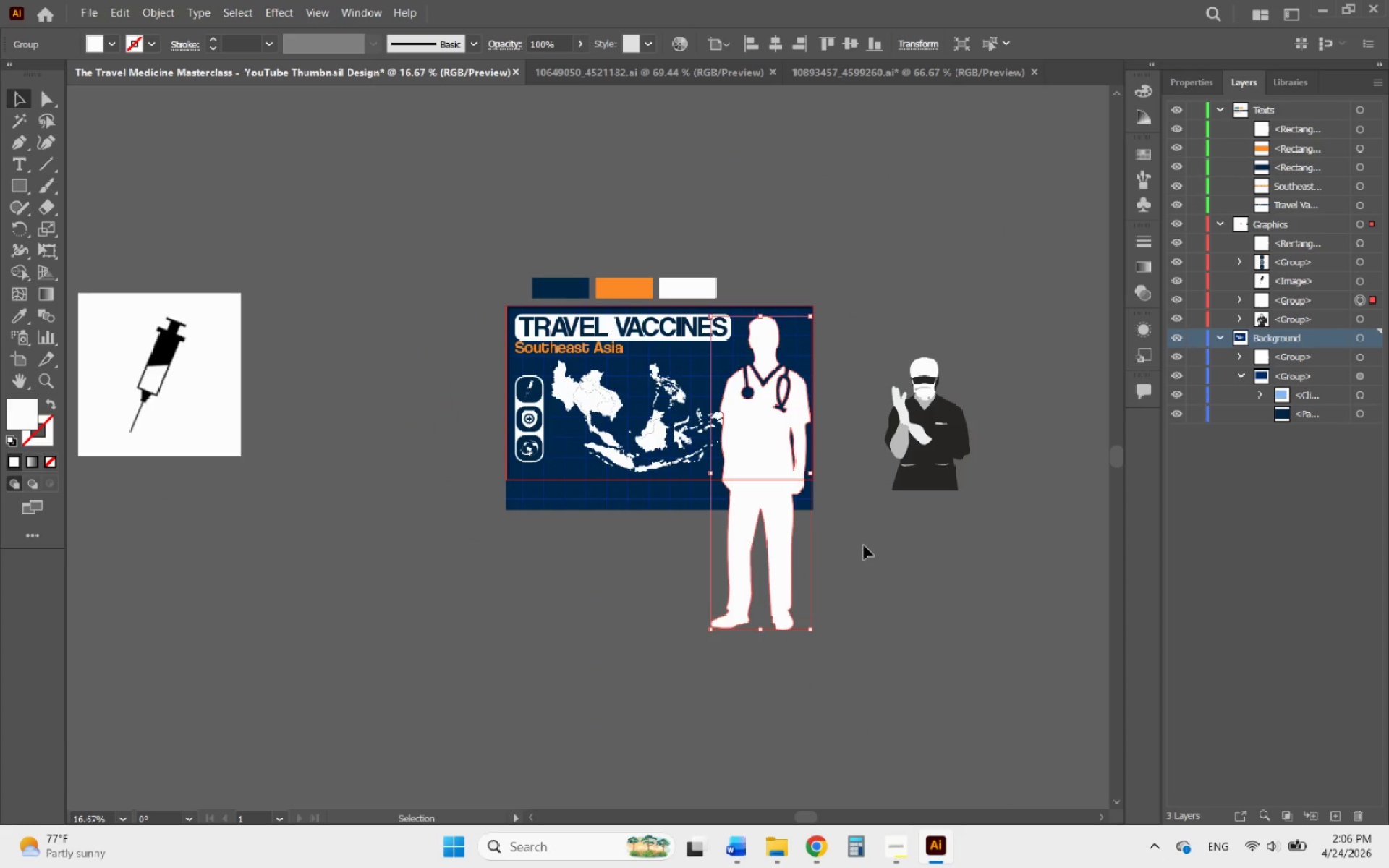 
left_click([864, 545])
 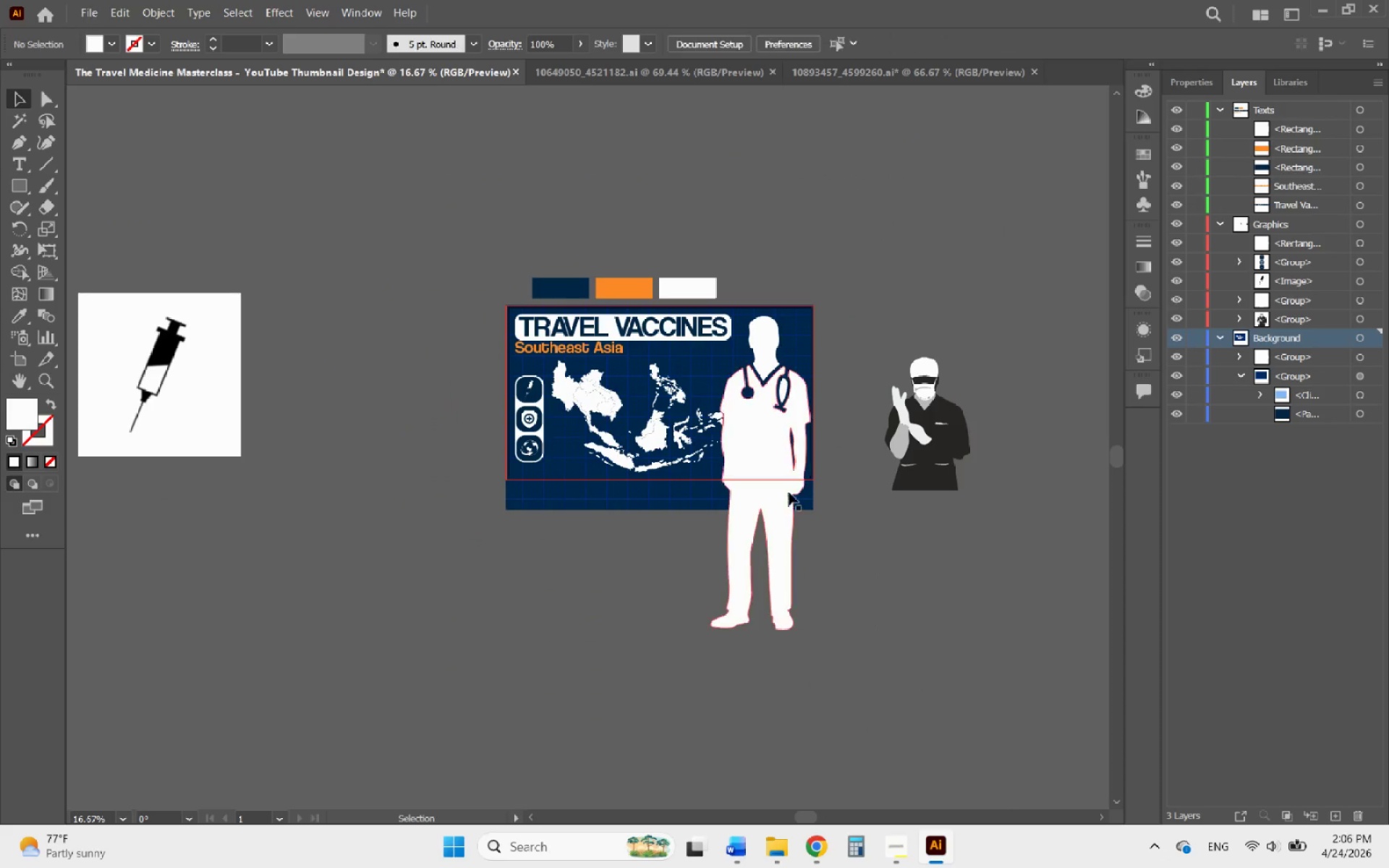 
hold_key(key=AltLeft, duration=0.62)
scroll: coordinate [734, 398], scroll_direction: up, amount: 2.0
 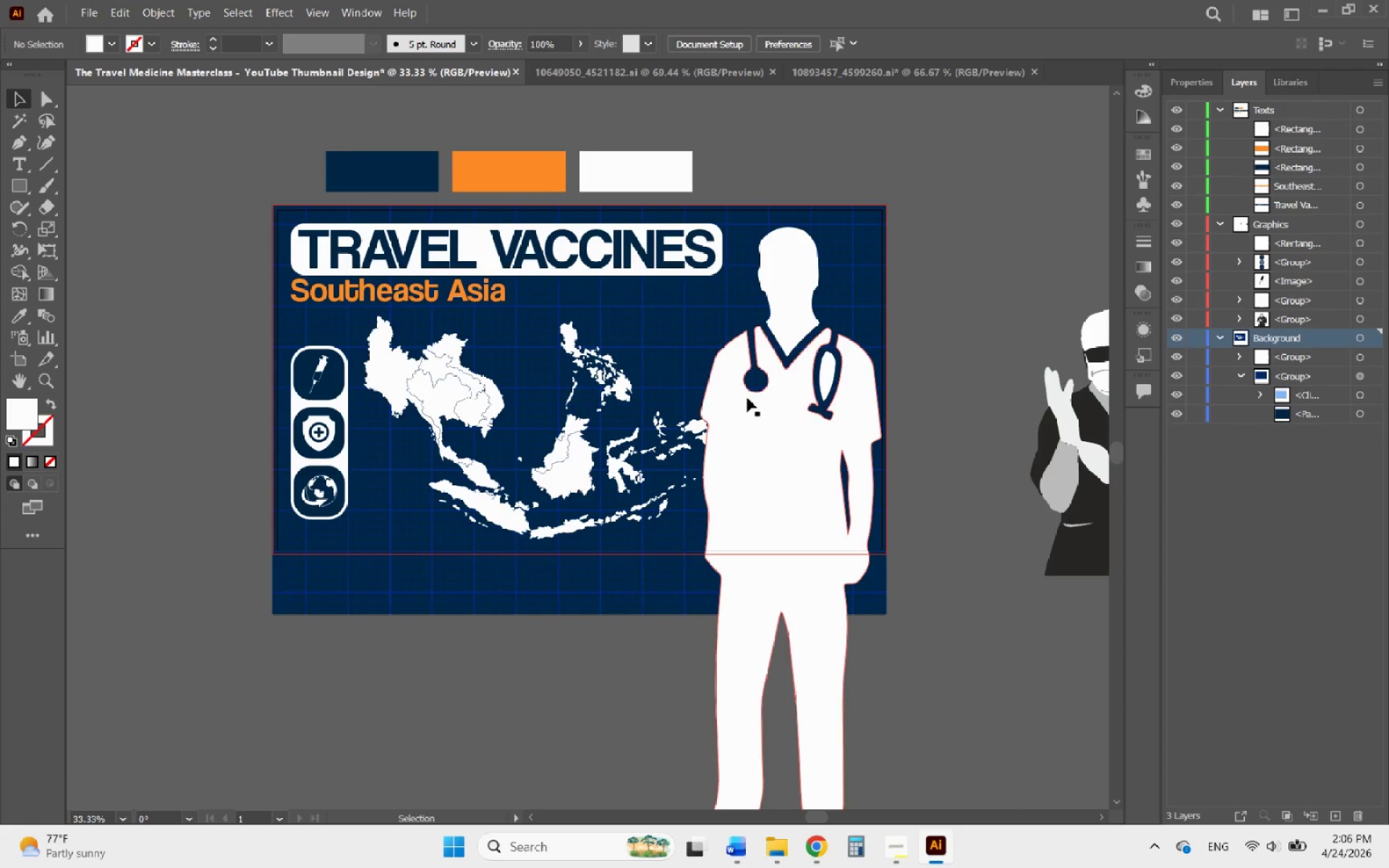 
key(Alt+AltLeft)
 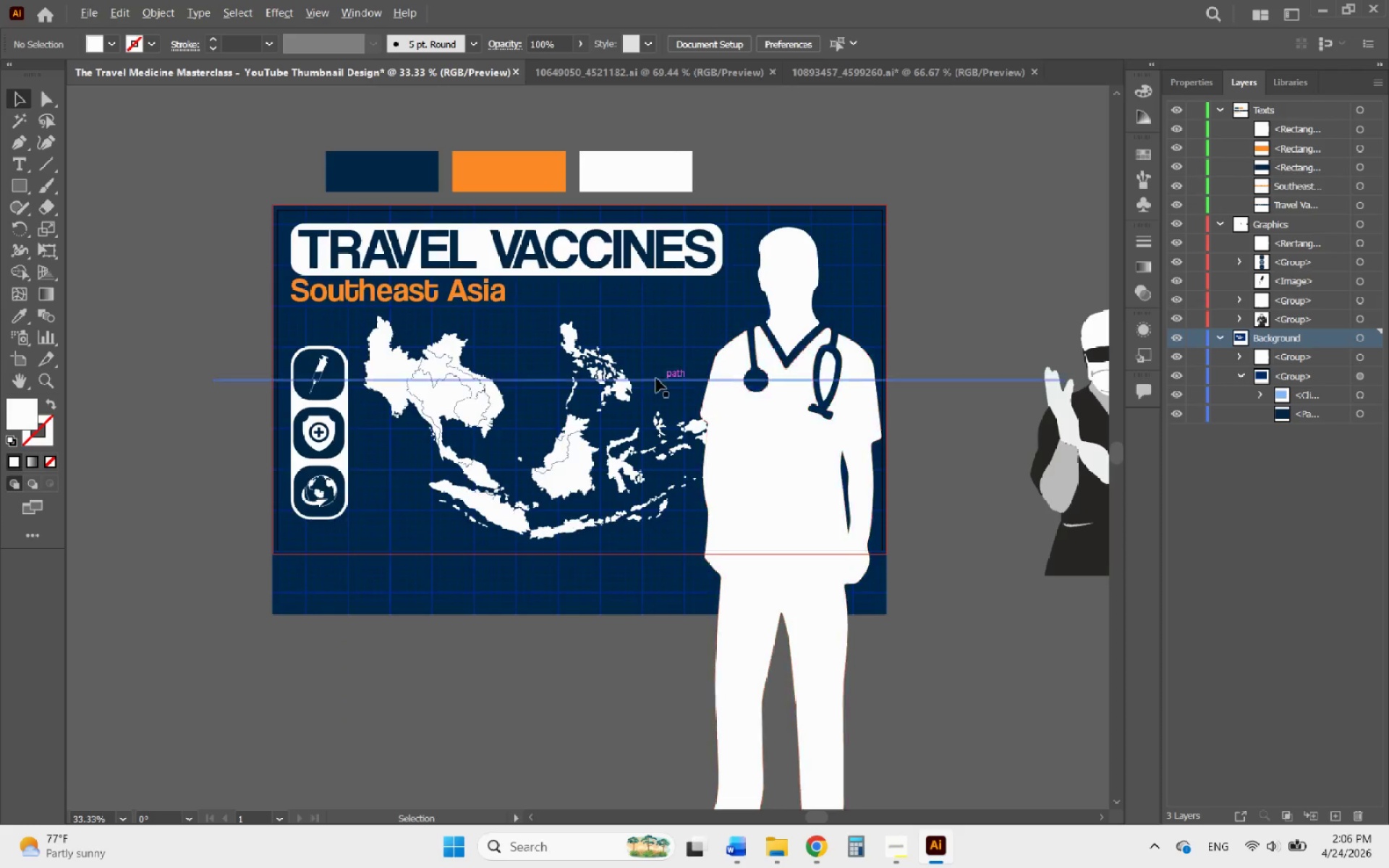 
scroll: coordinate [650, 378], scroll_direction: down, amount: 1.0
 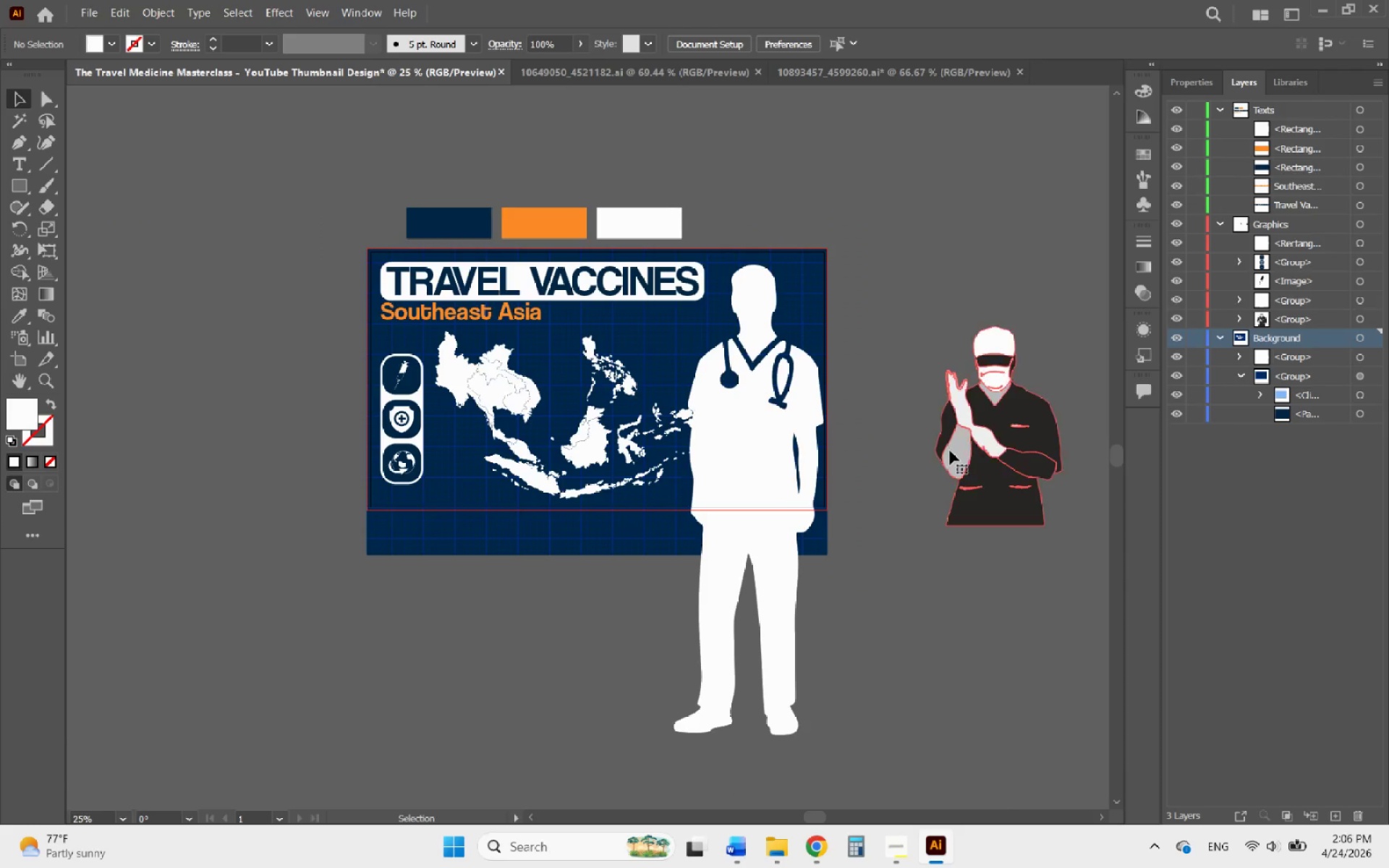 
key(Alt+AltLeft)
 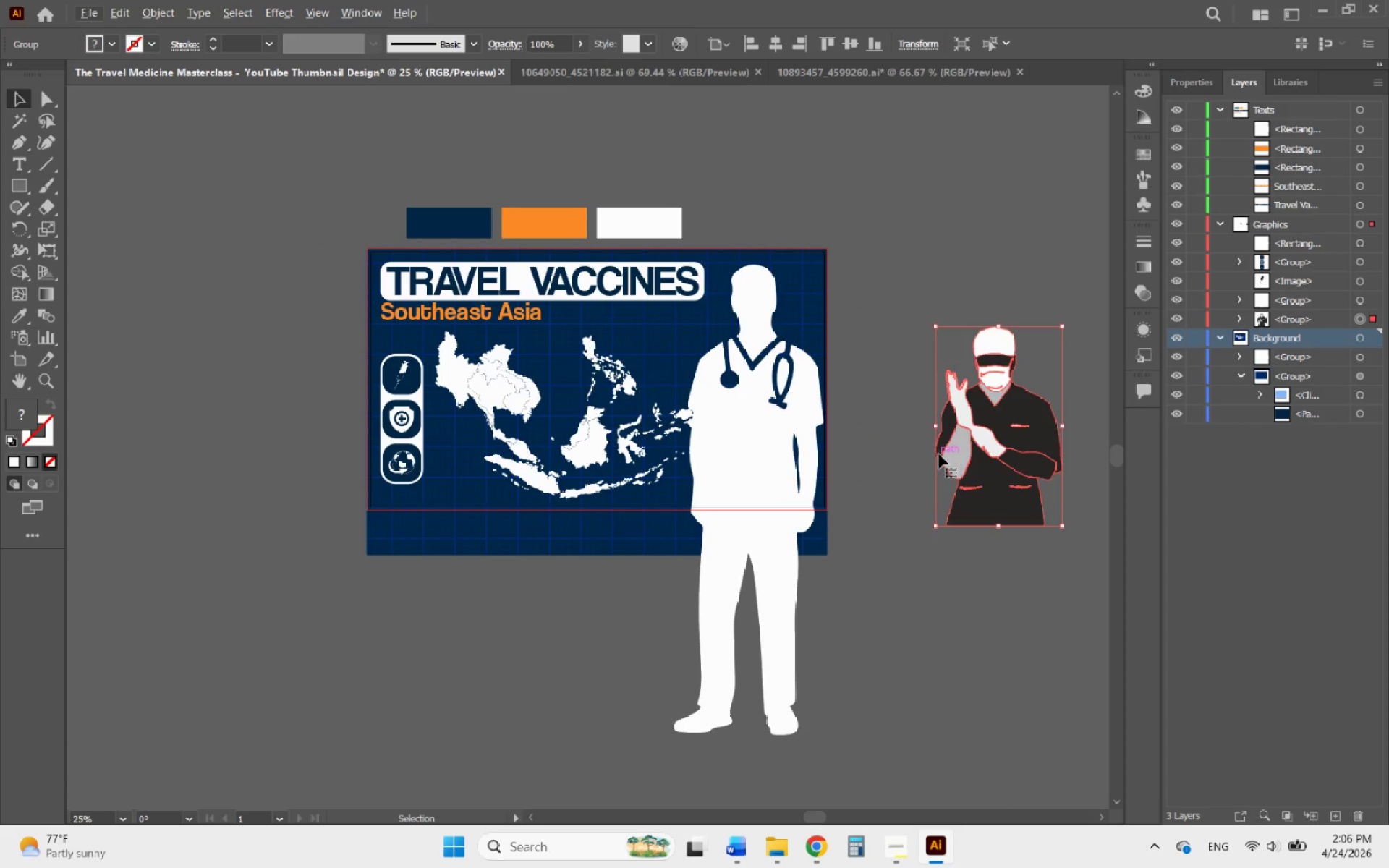 
key(Delete)
 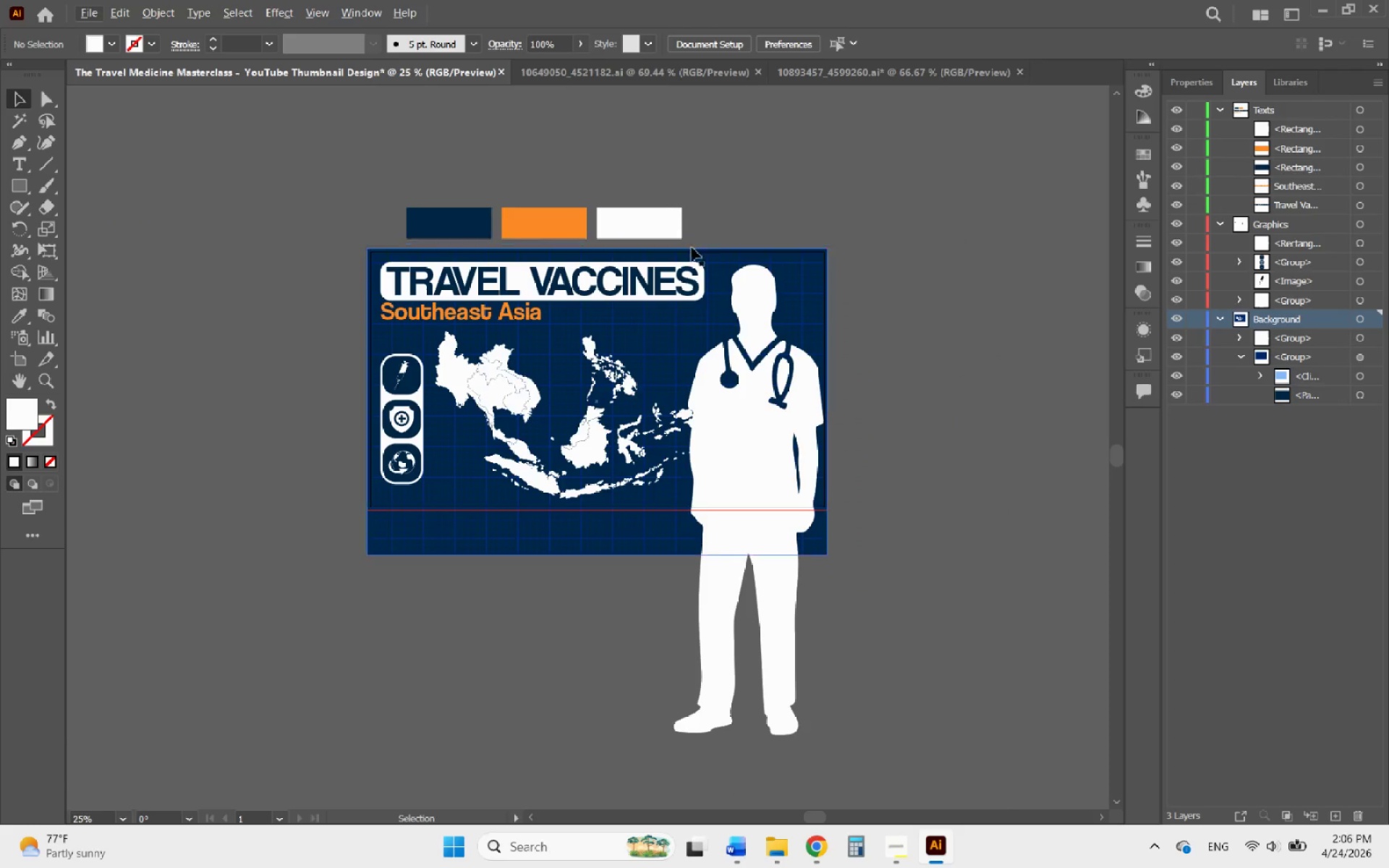 
left_click_drag(start_coordinate=[701, 235], to_coordinate=[671, 234])
 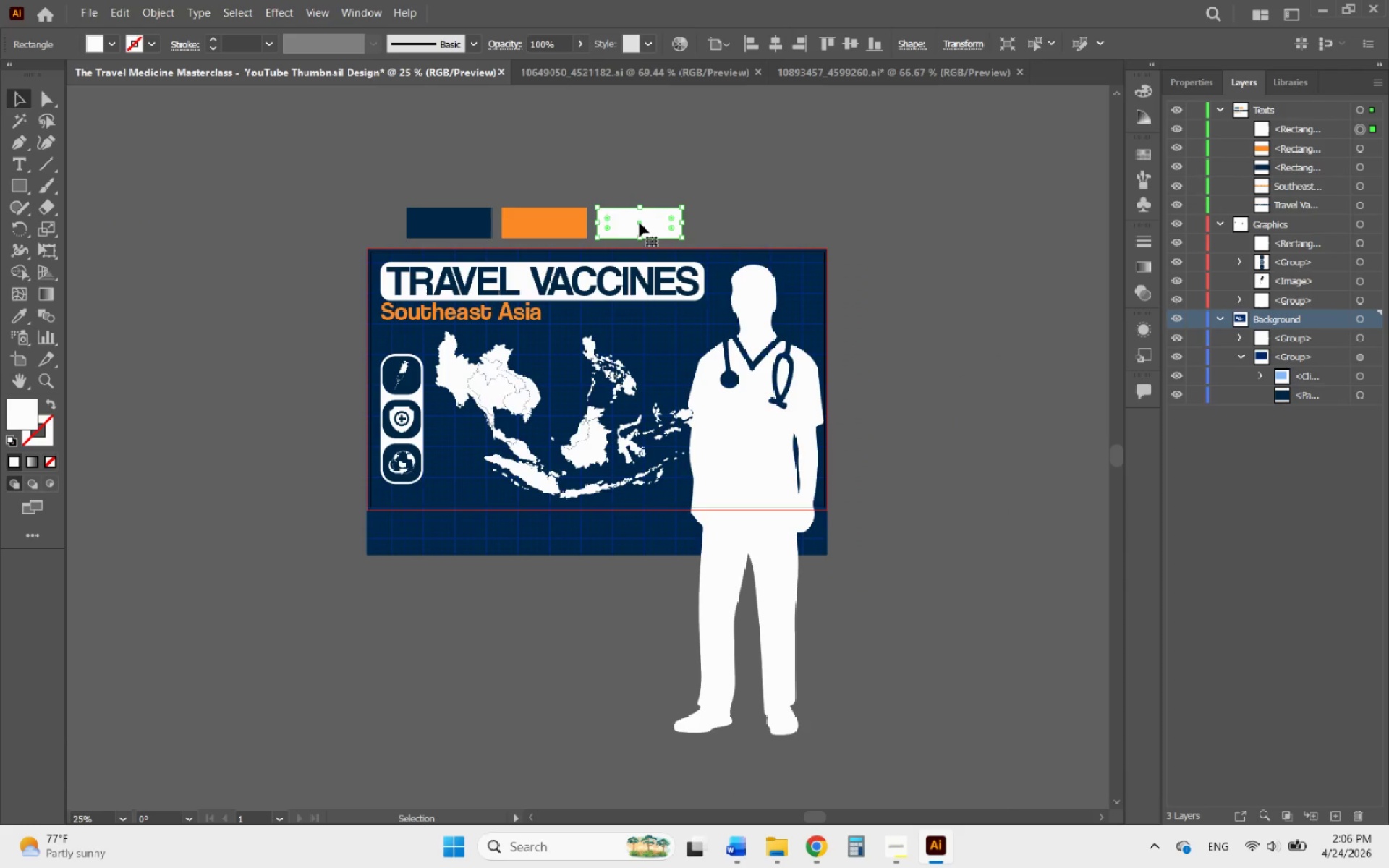 
hold_key(key=ShiftLeft, duration=1.38)
double_click([410, 202])
 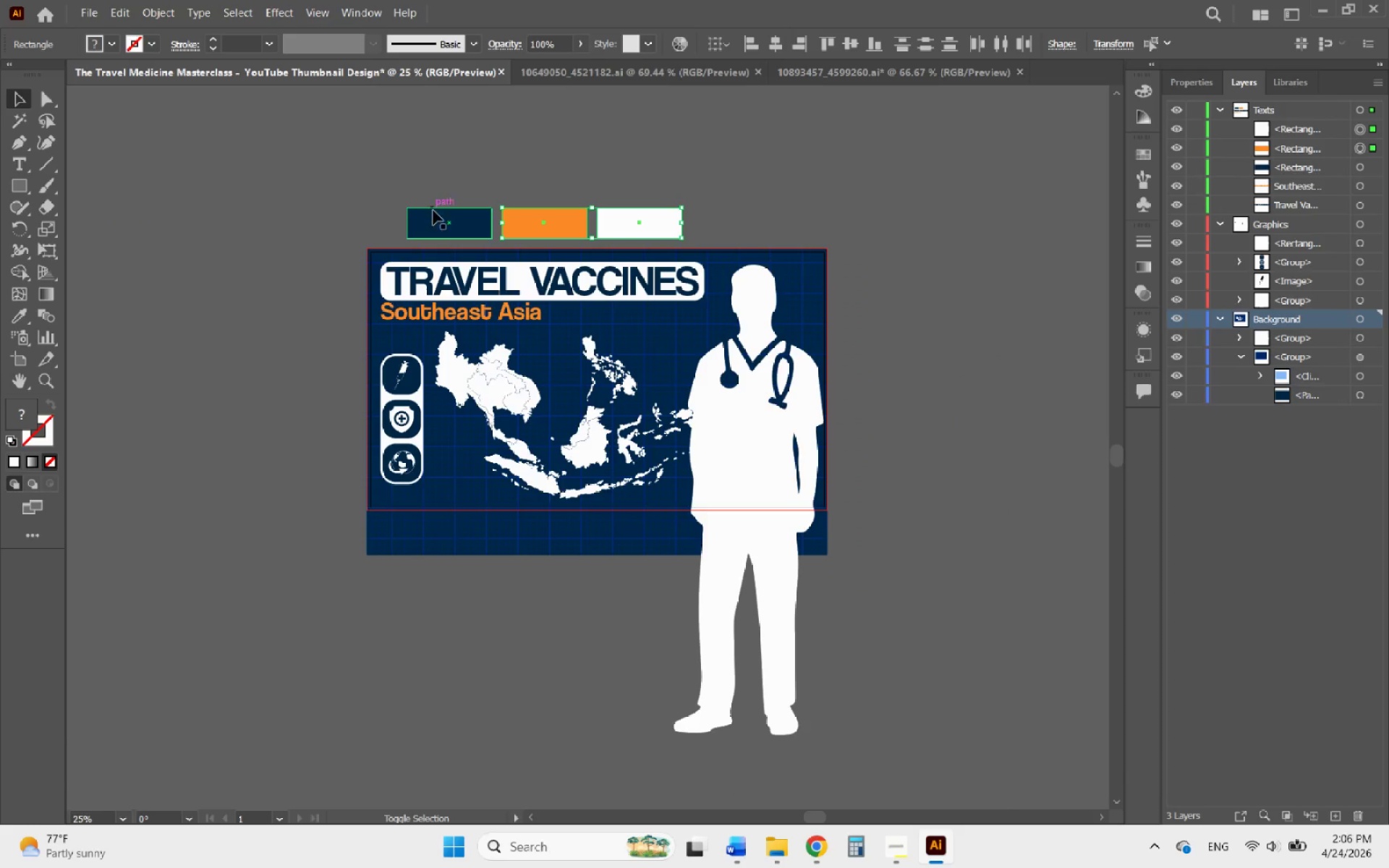 
triple_click([441, 214])
 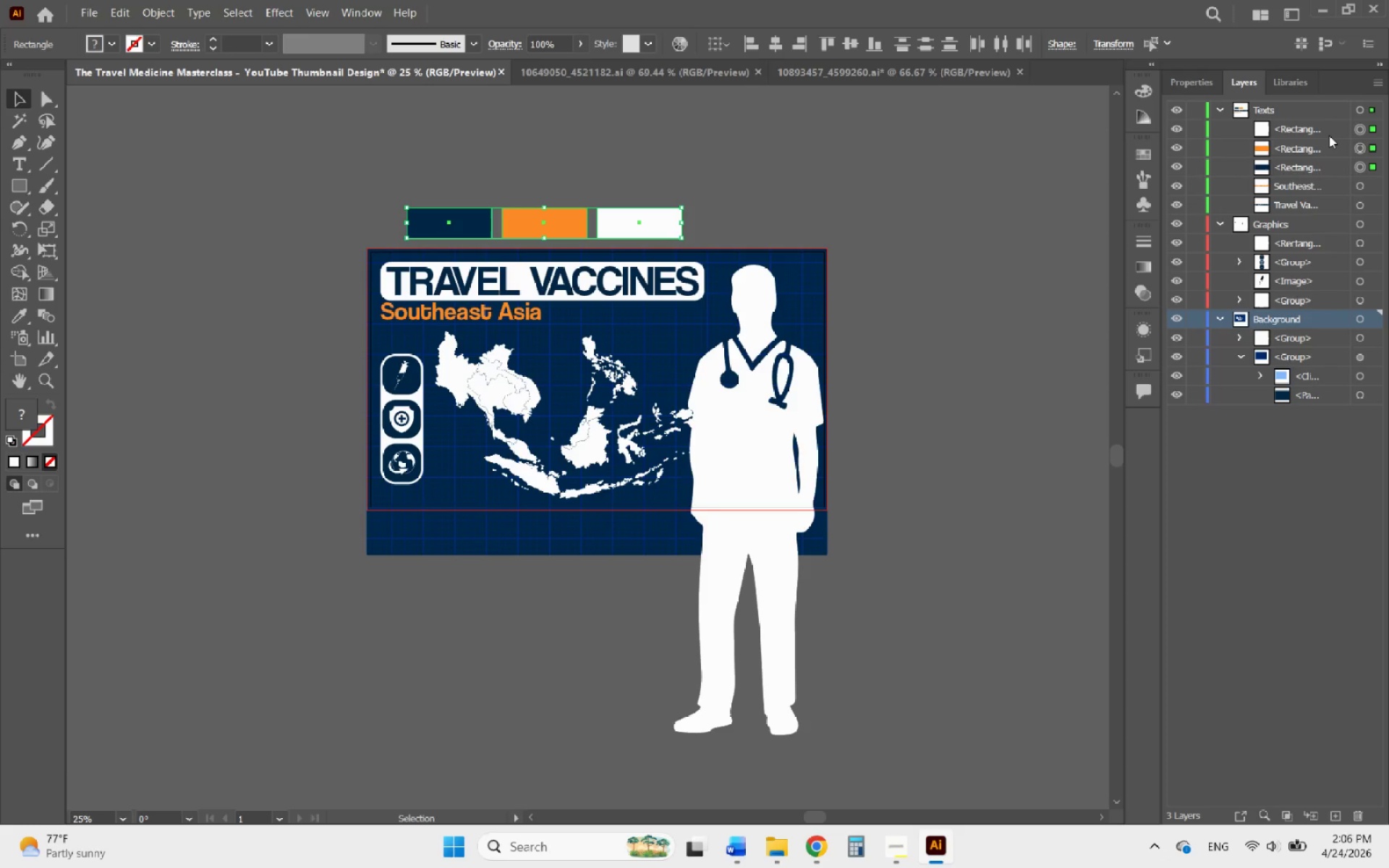 
wait(7.31)
 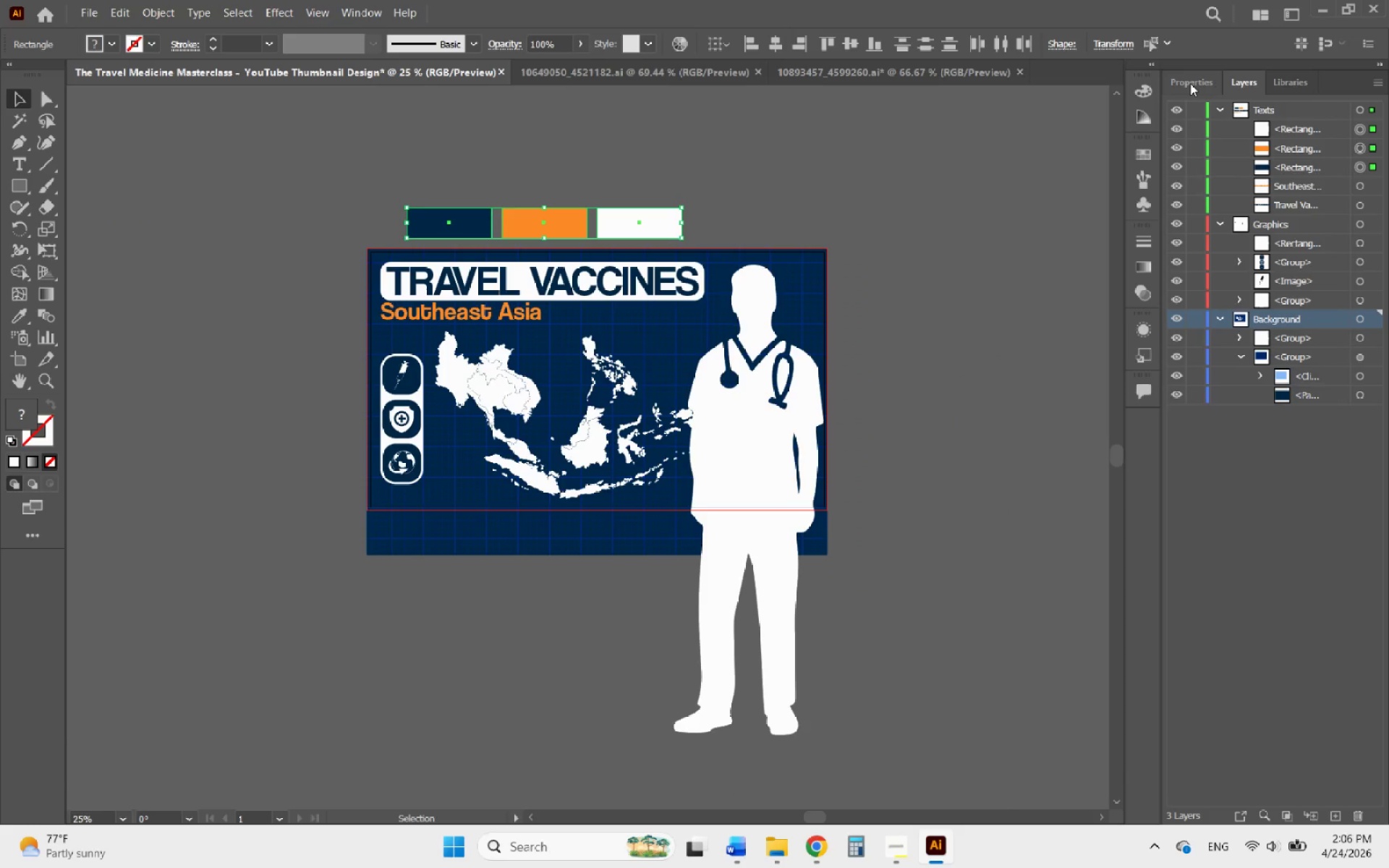 
left_click([1200, 81])
 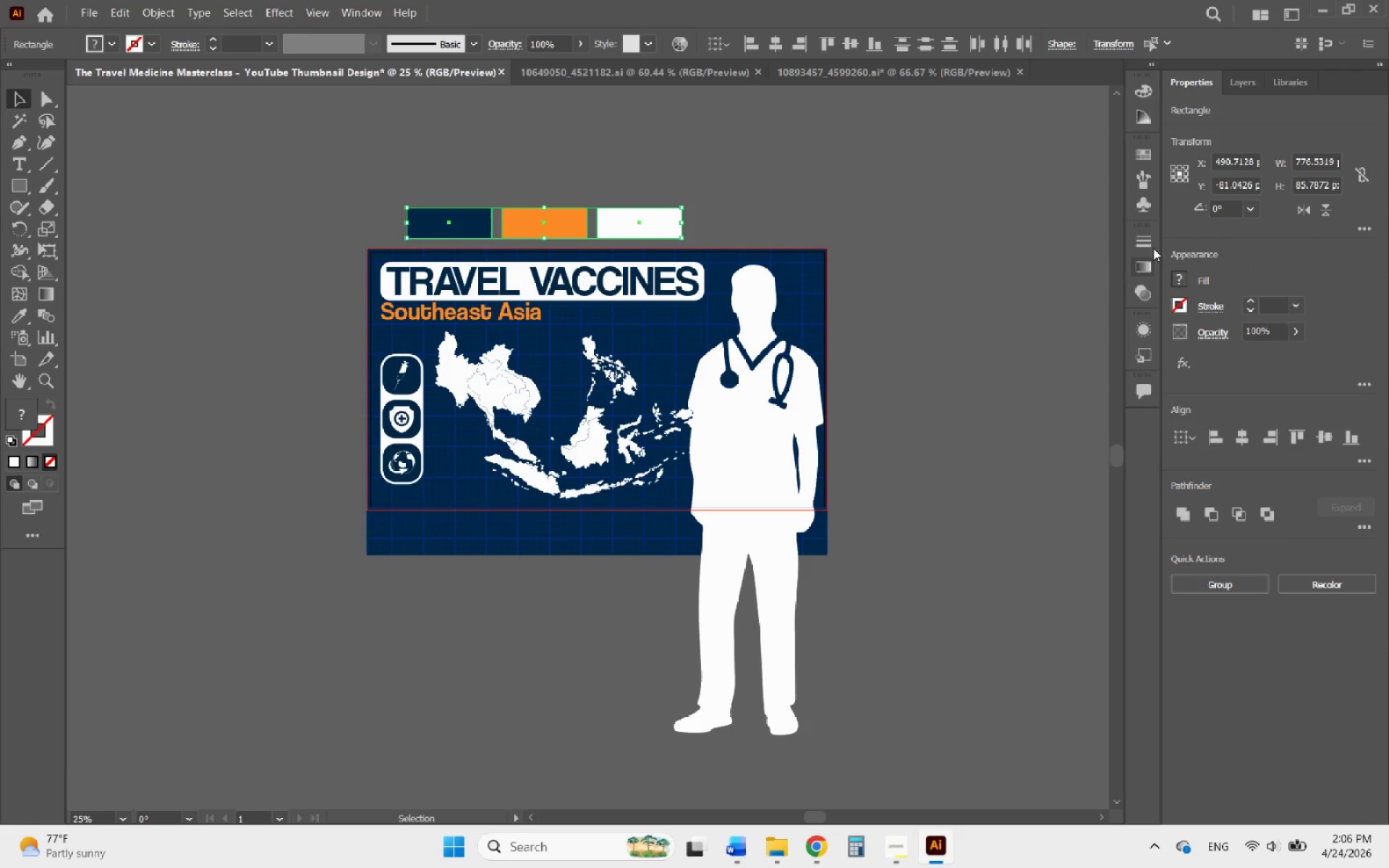 
left_click([1137, 156])
 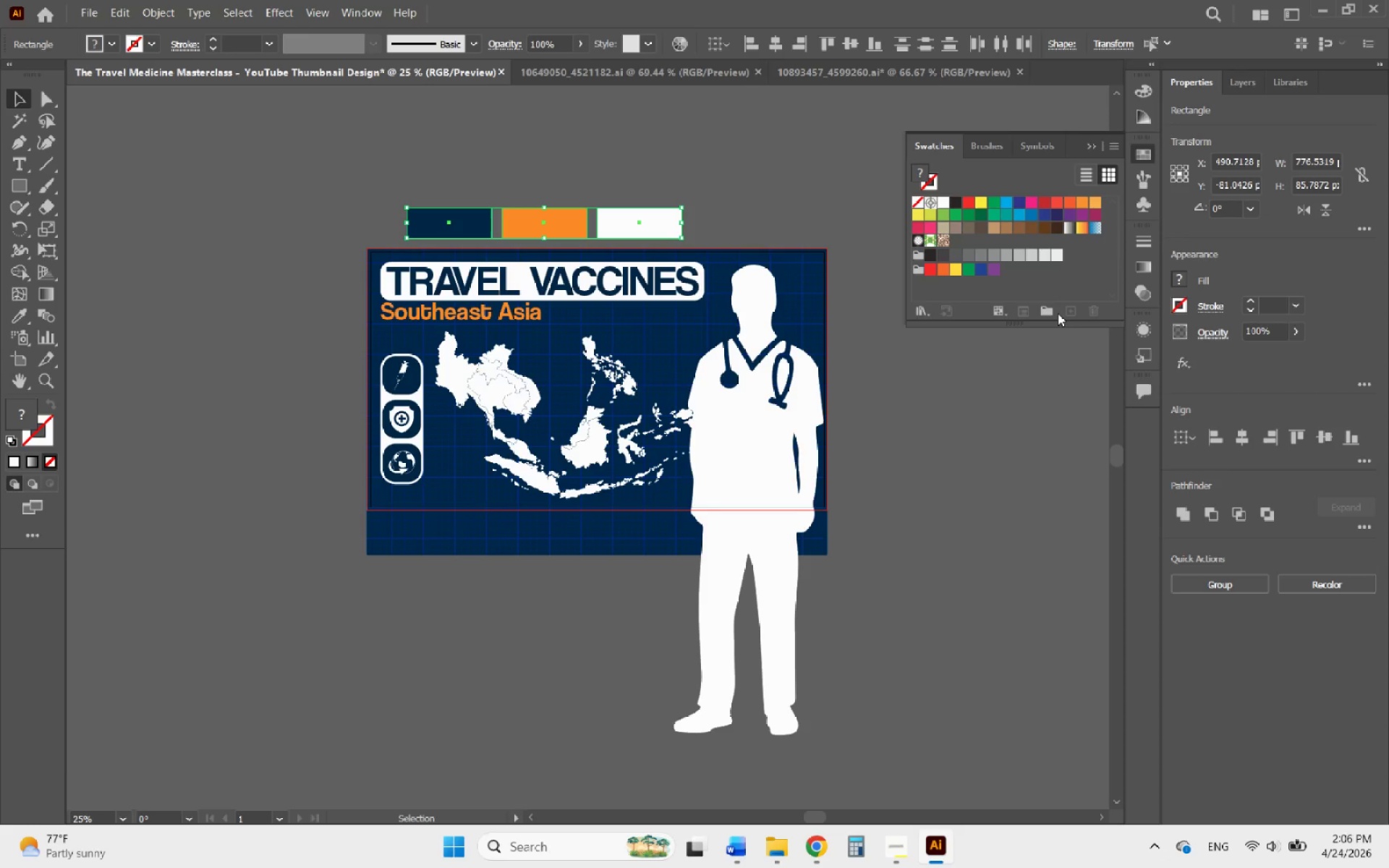 
left_click([1052, 310])
 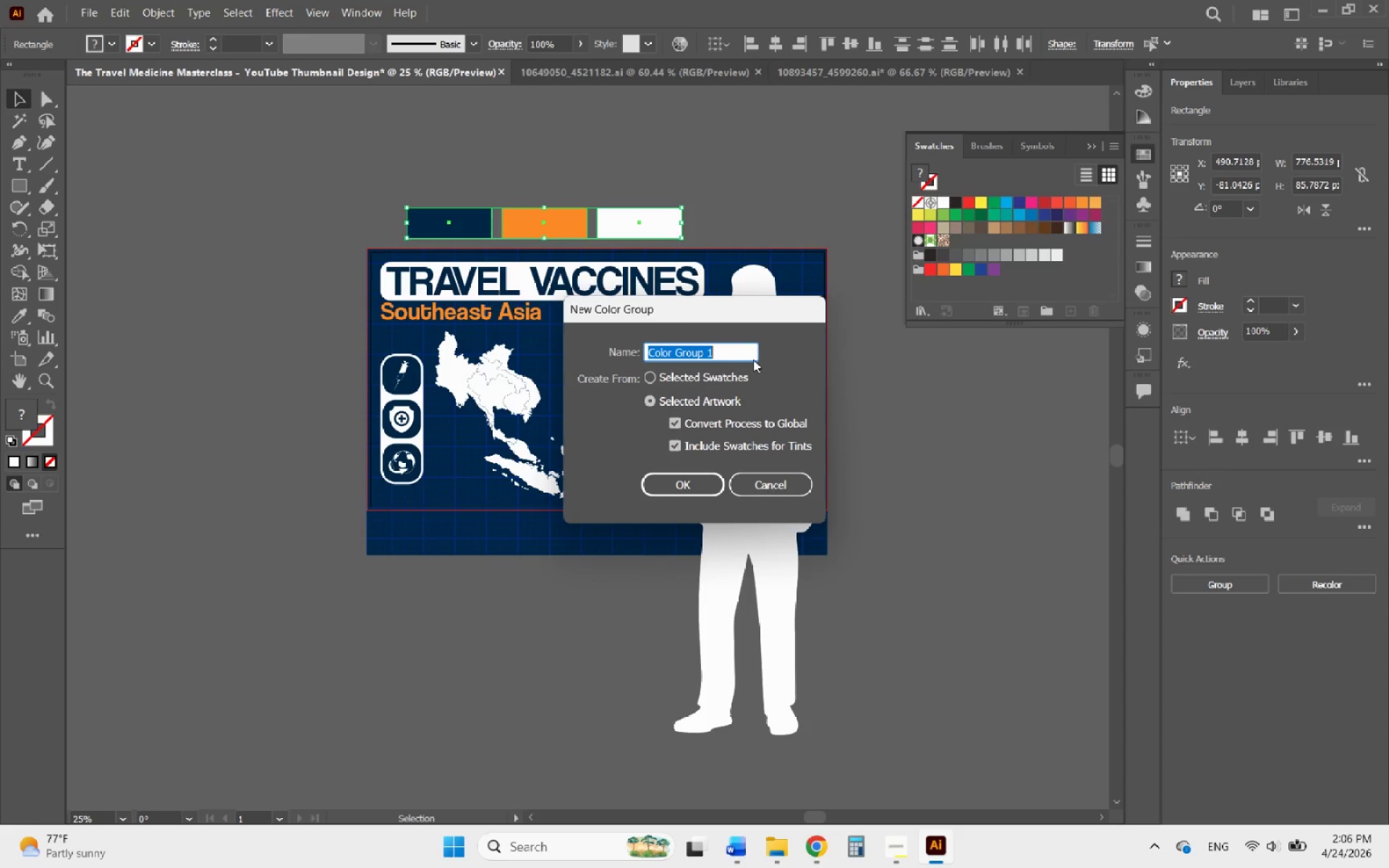 
wait(5.12)
 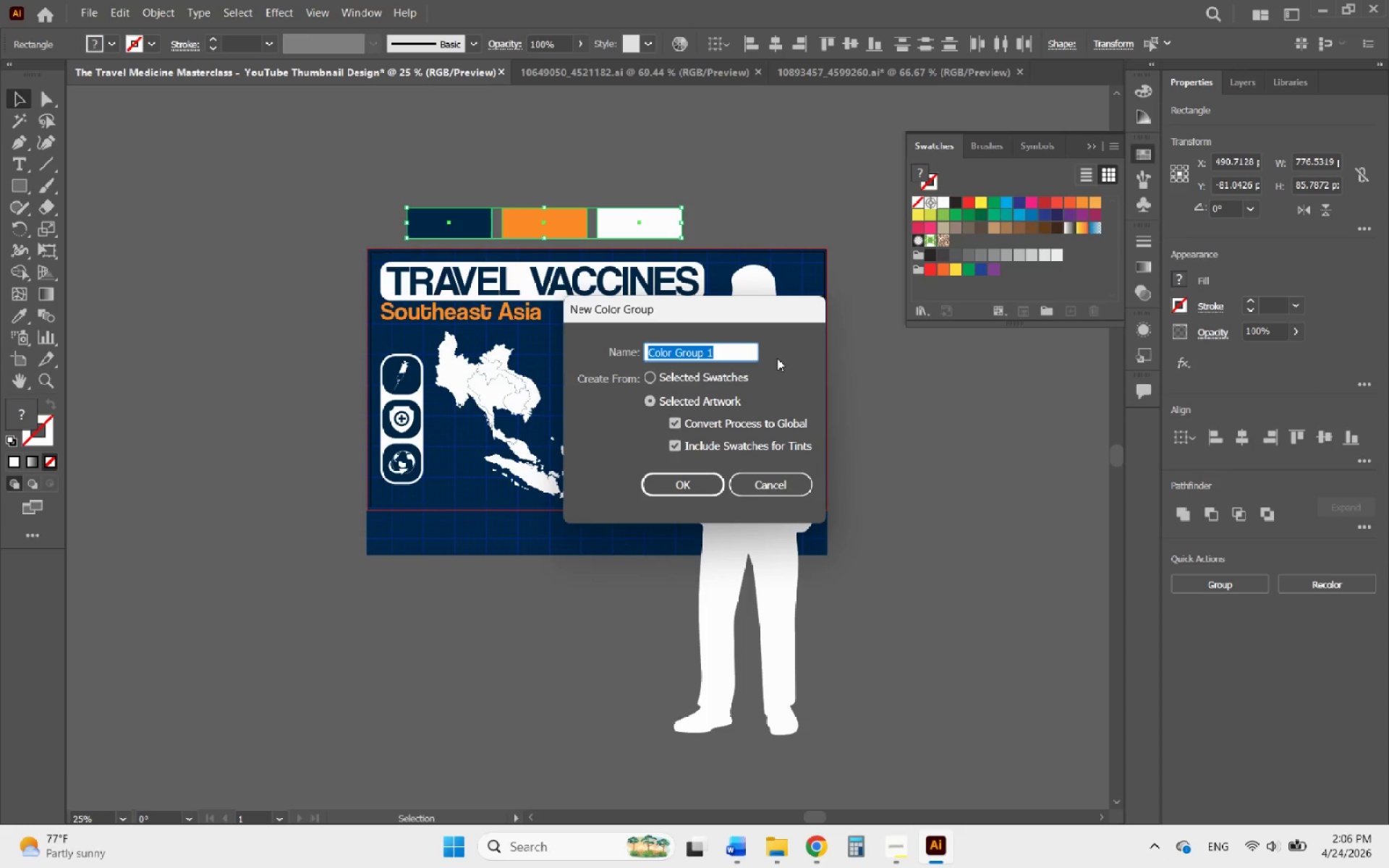 
type(My Colors)
 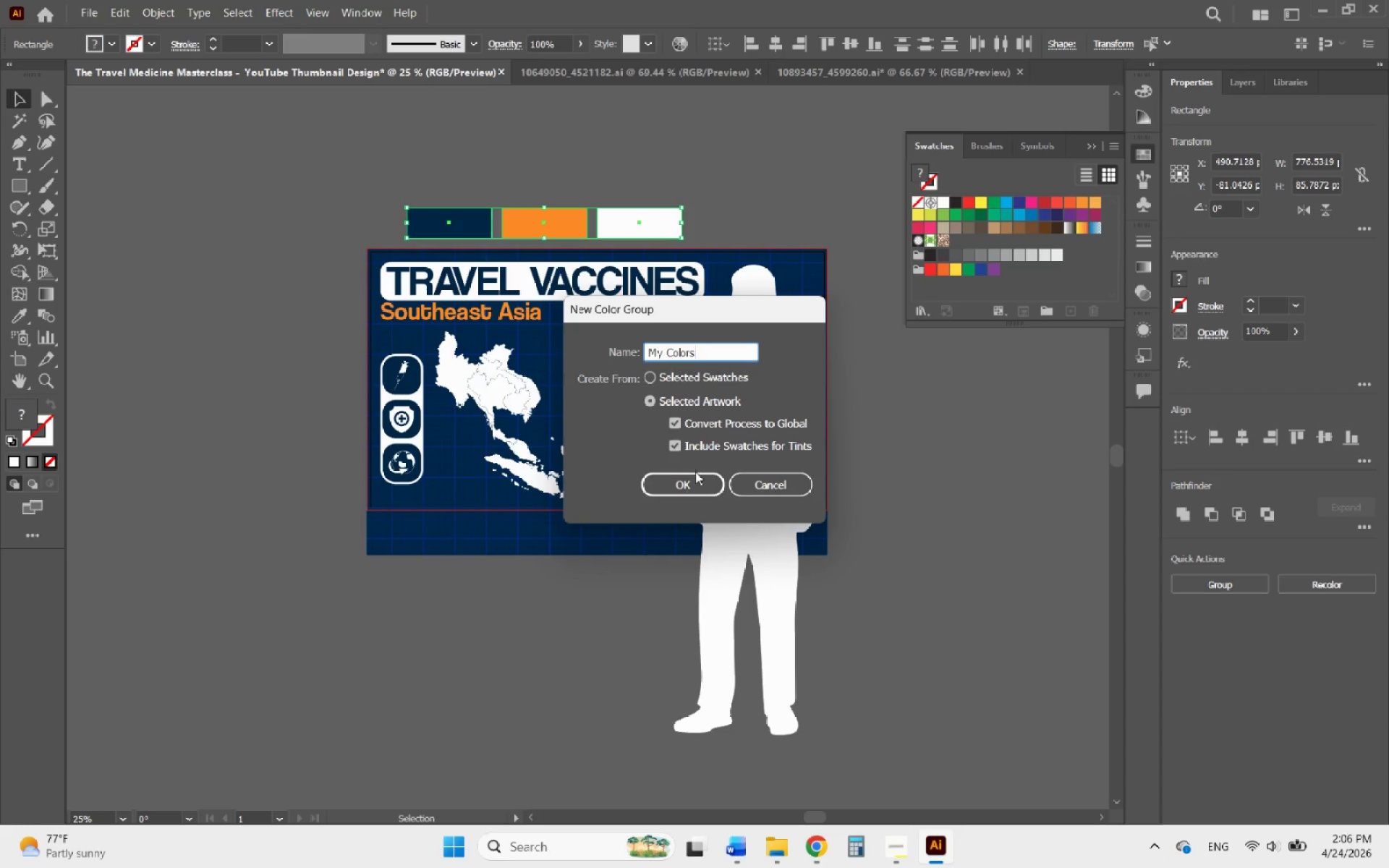 
left_click([683, 477])
 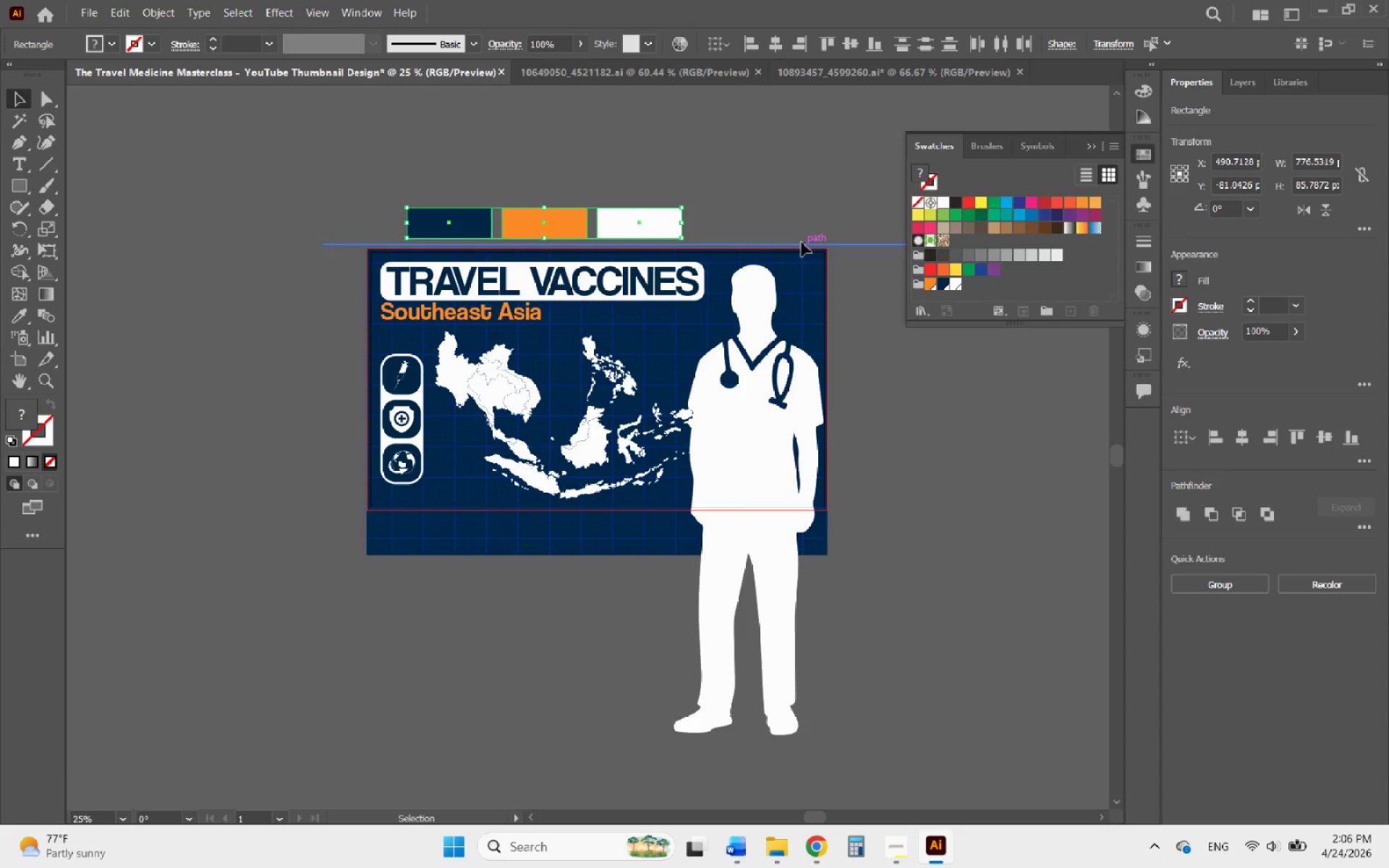 
key(Delete)
 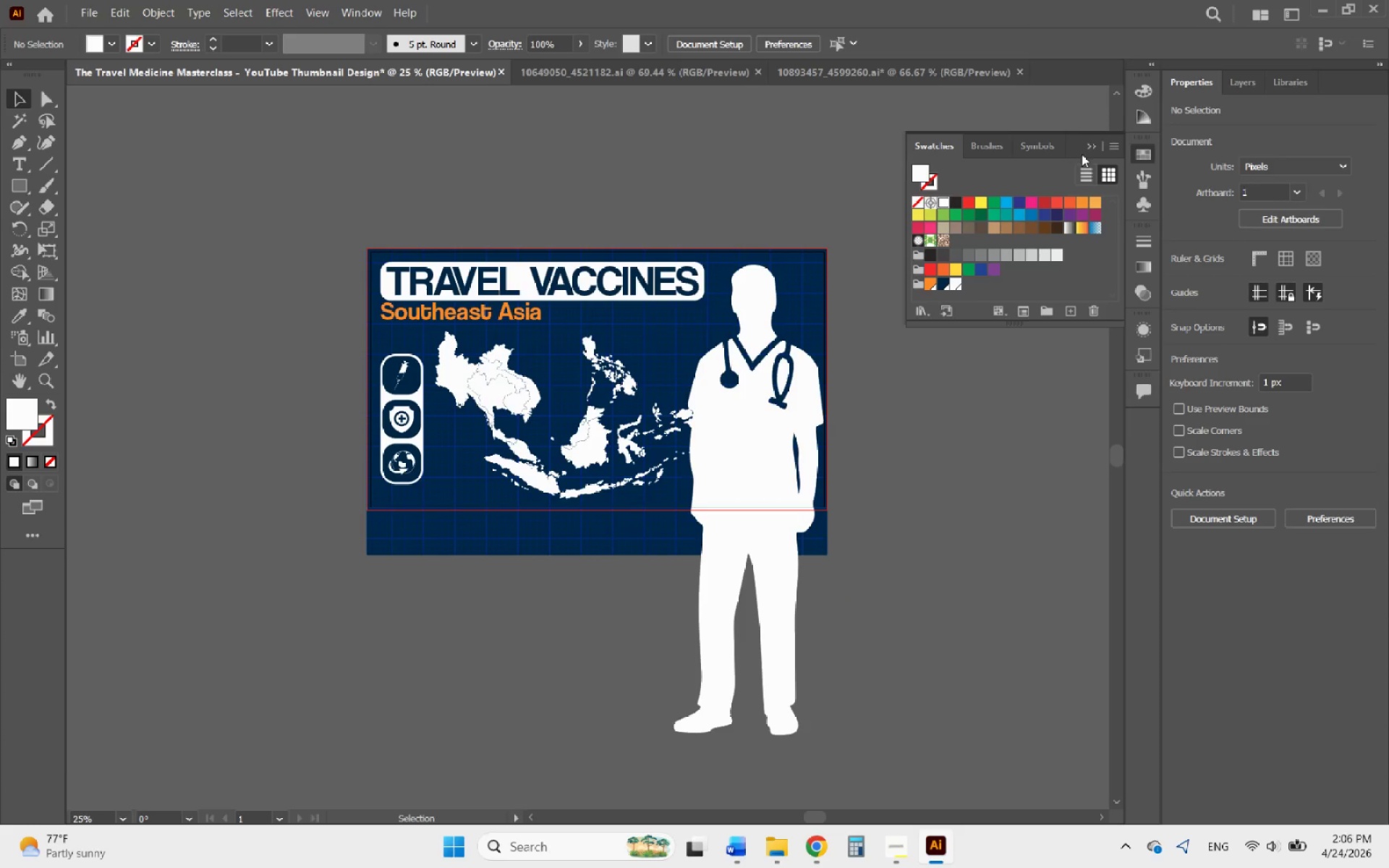 
left_click([1094, 146])
 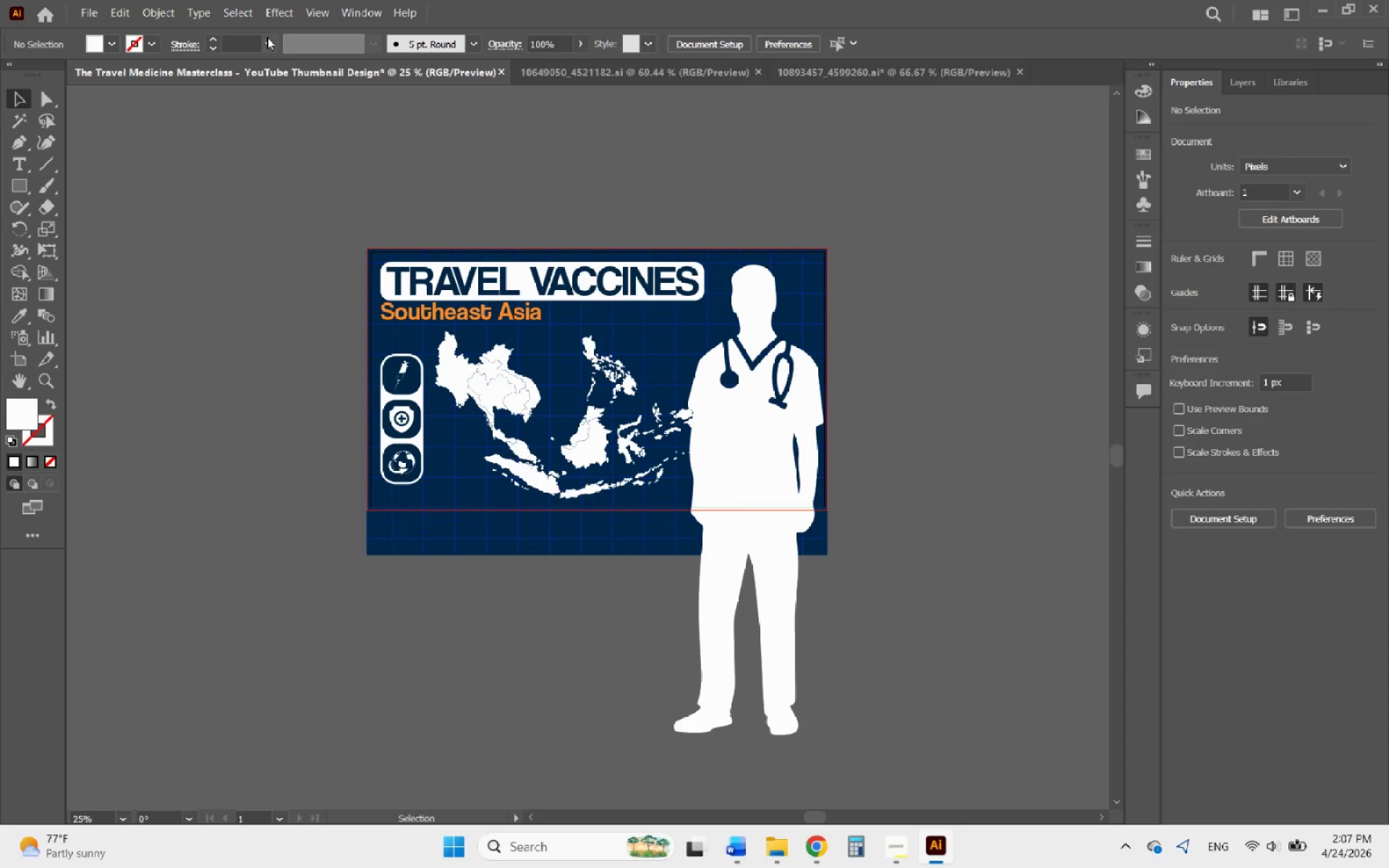 
left_click([312, 20])
 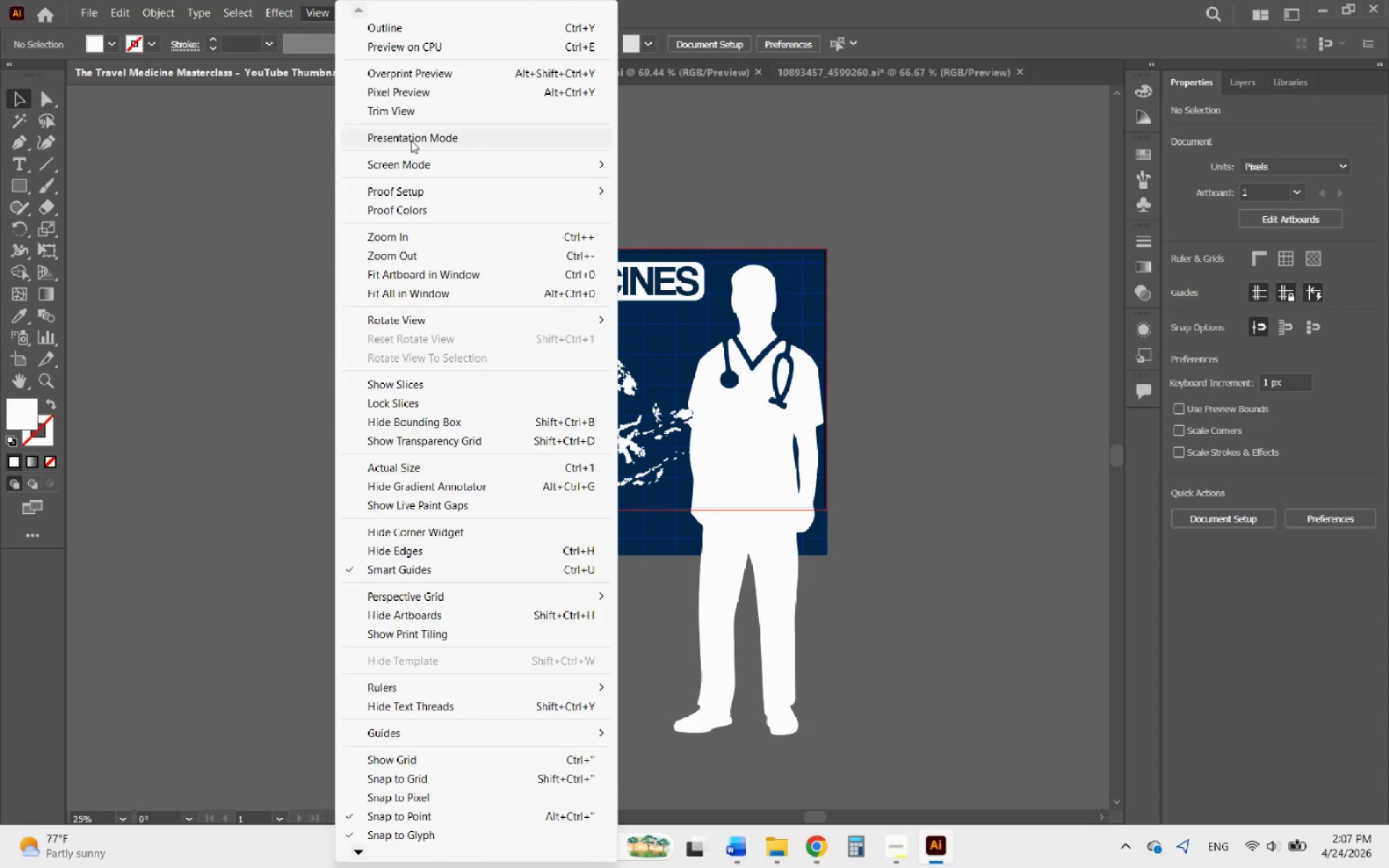 
left_click([411, 140])
 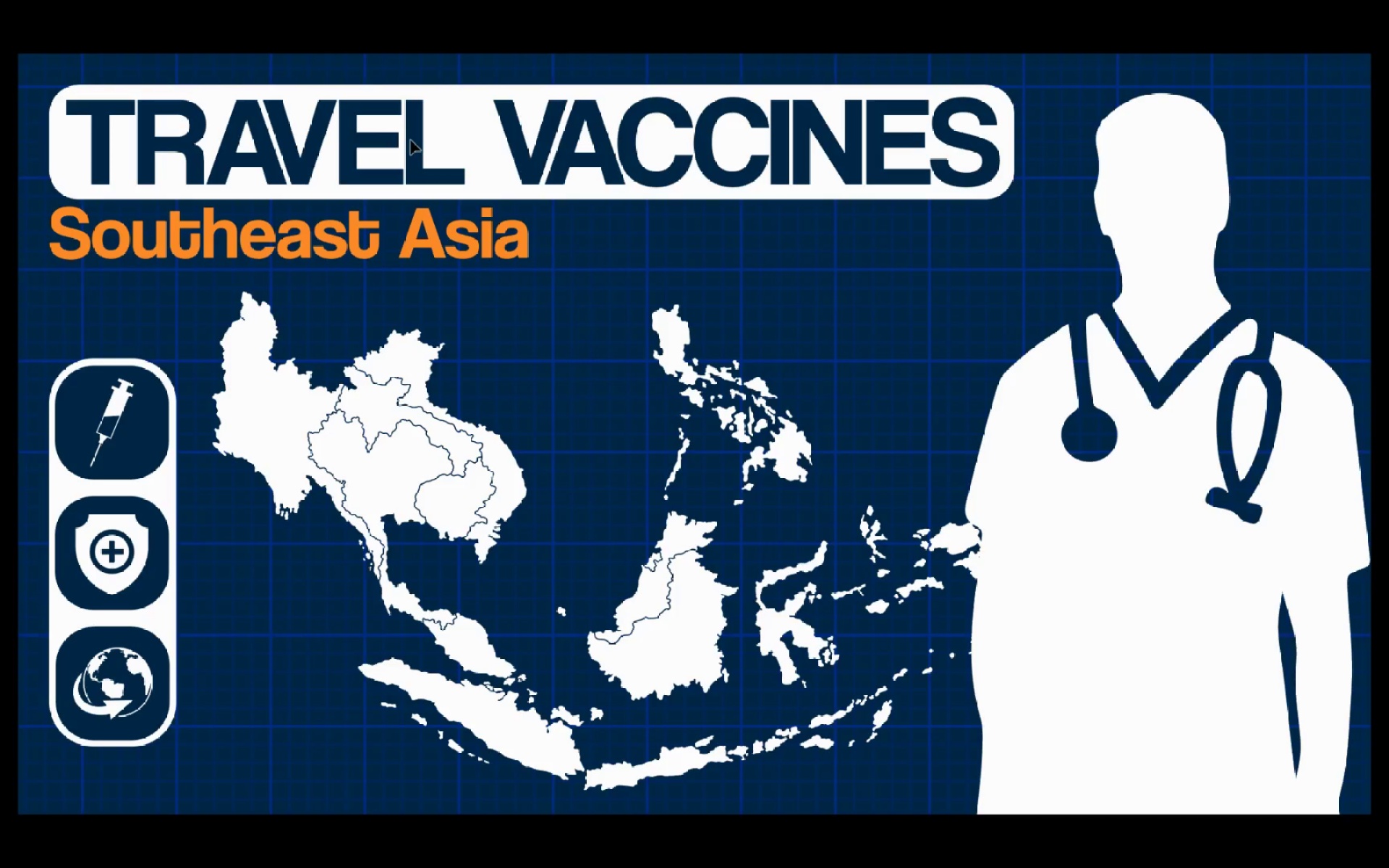 
wait(5.39)
 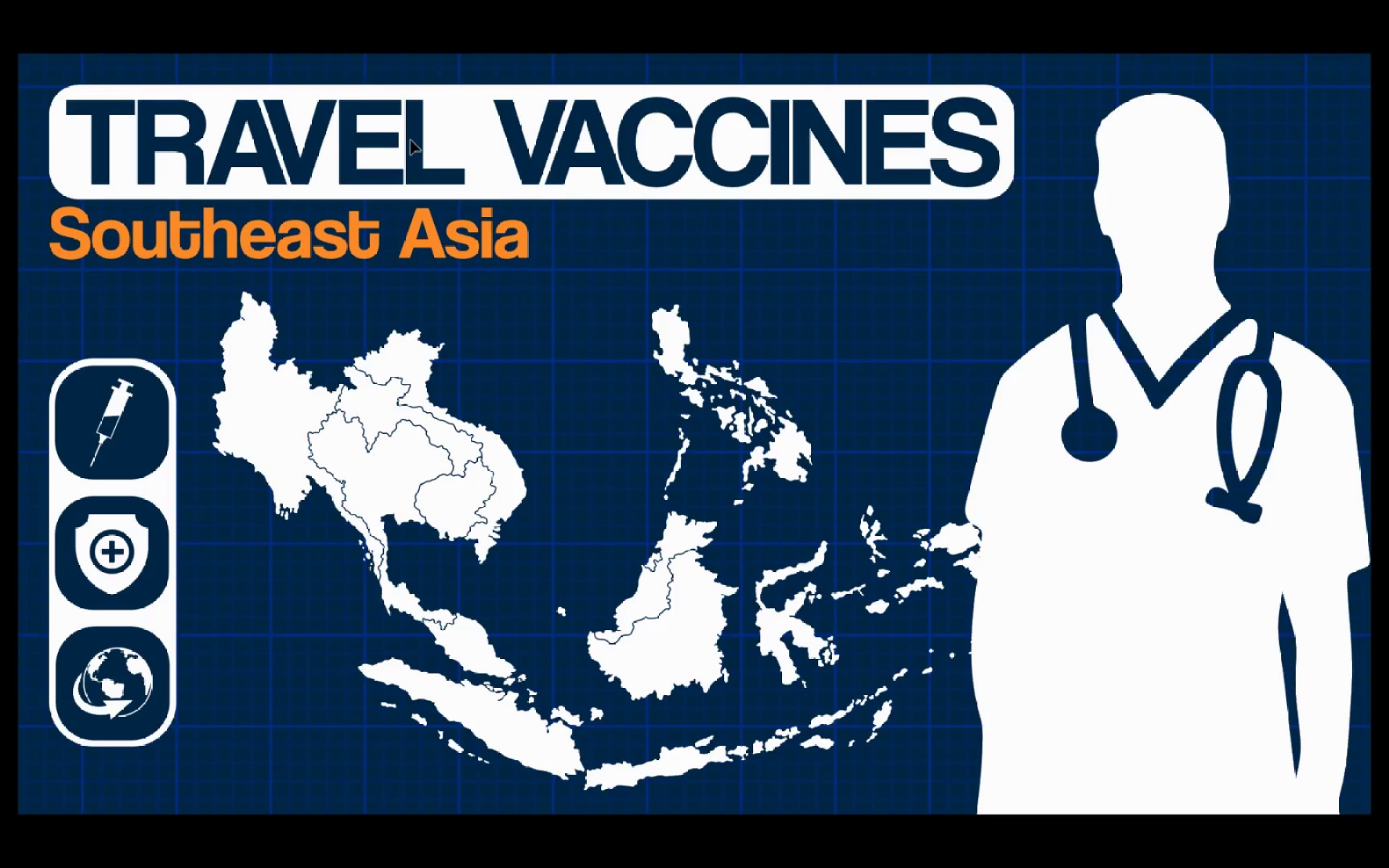 
key(Escape)
 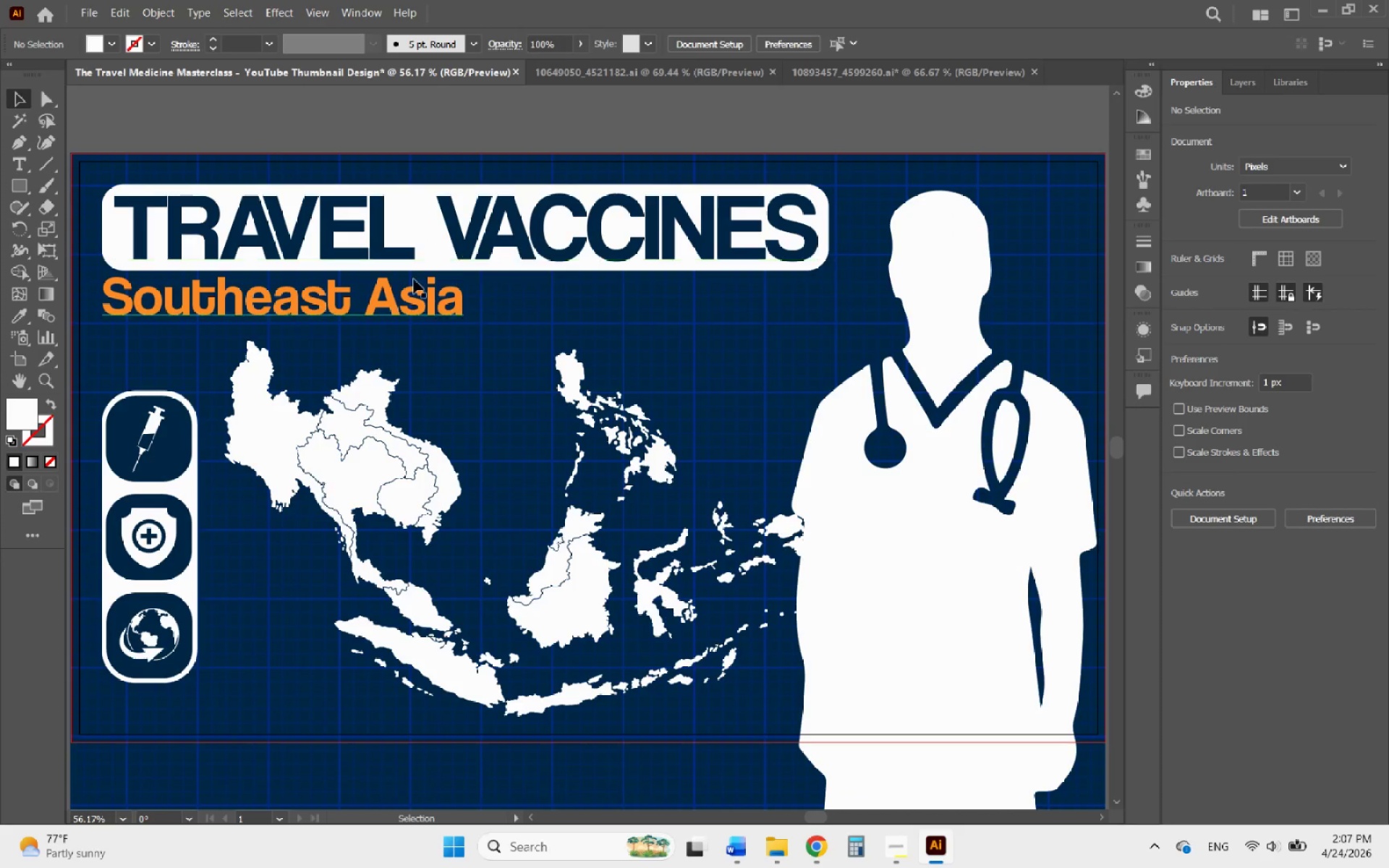 
left_click([402, 285])
 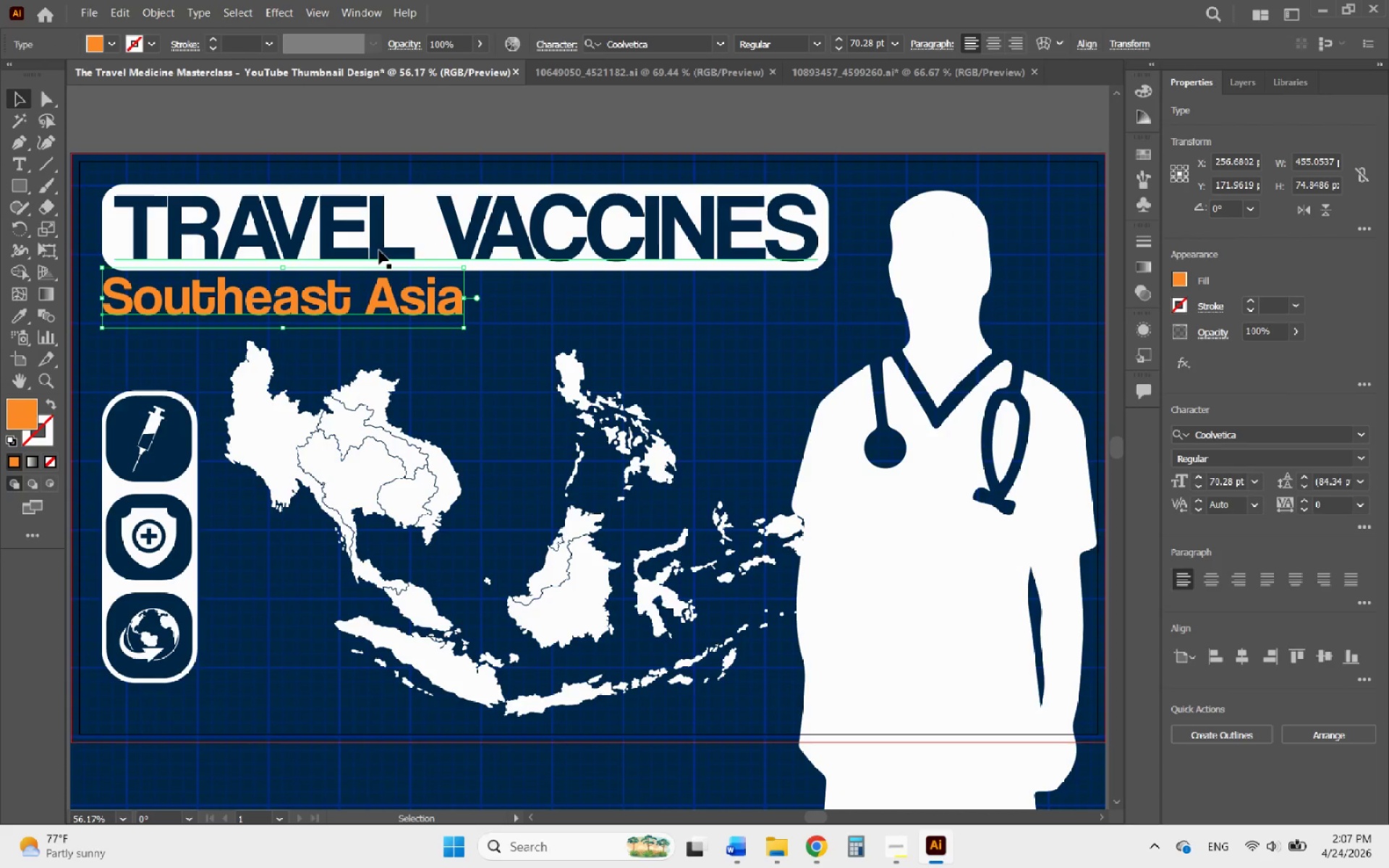 
hold_key(key=ShiftLeft, duration=2.56)
left_click([379, 250])
 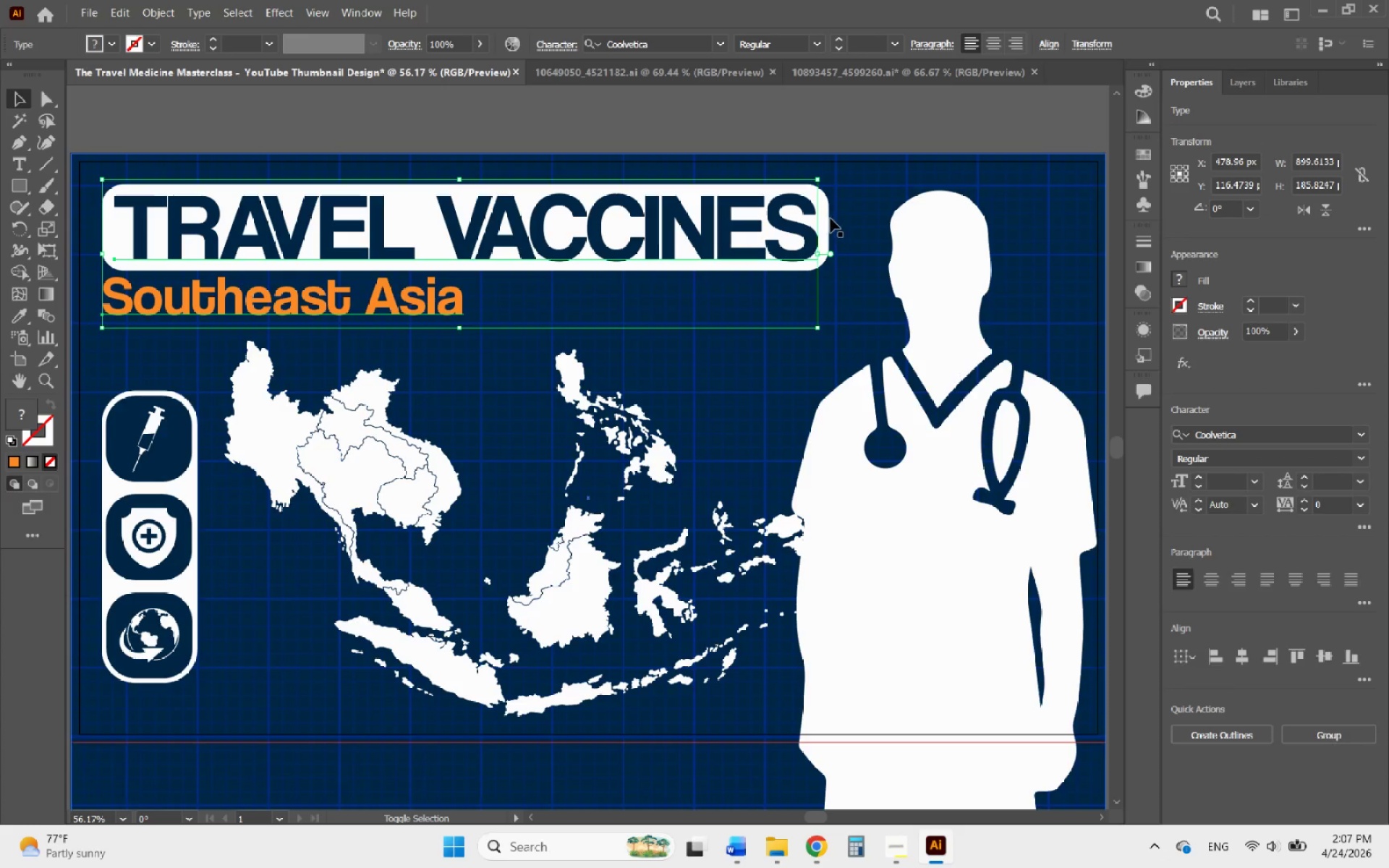 
left_click([825, 210])
 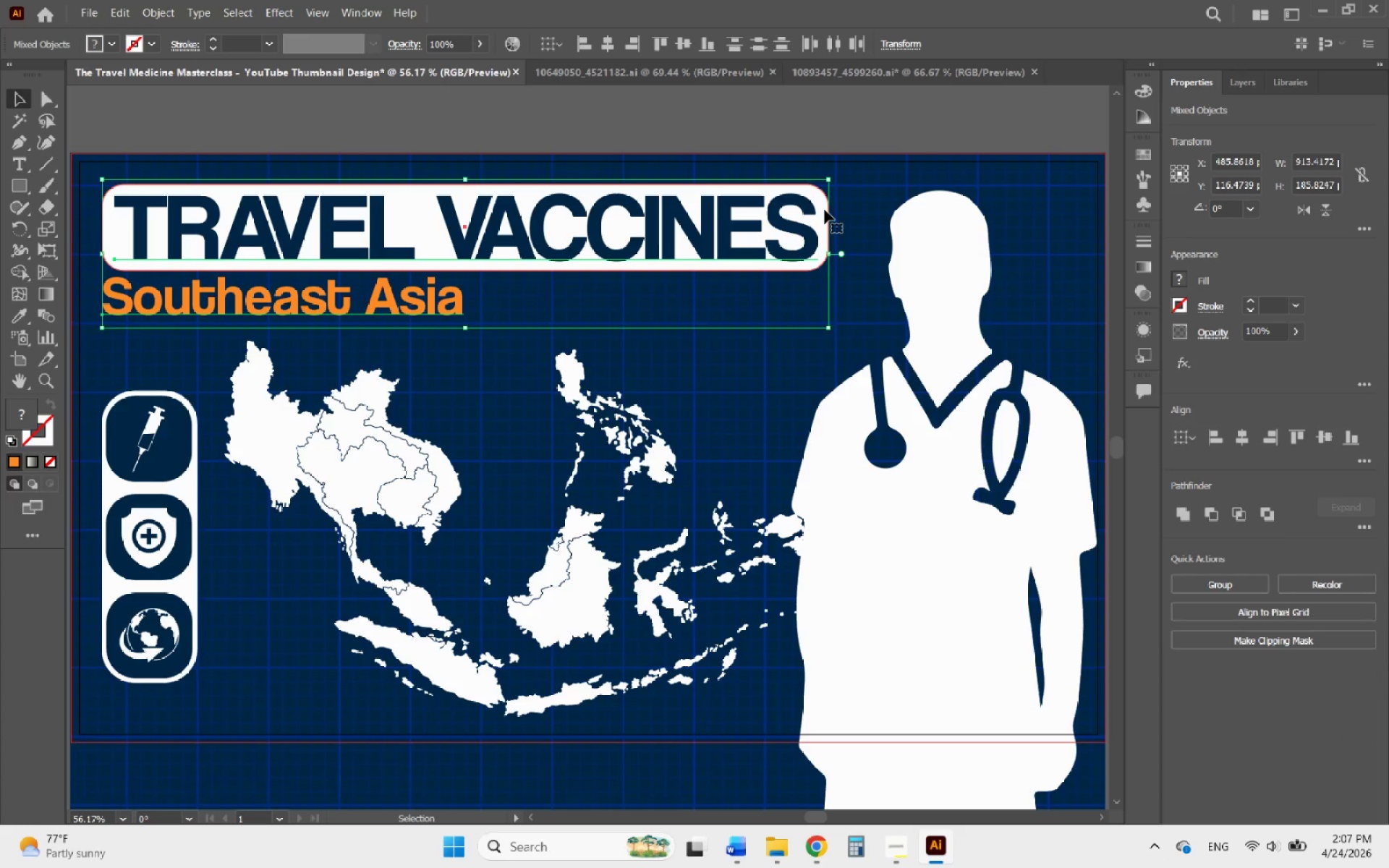 
key(ArrowDown)
 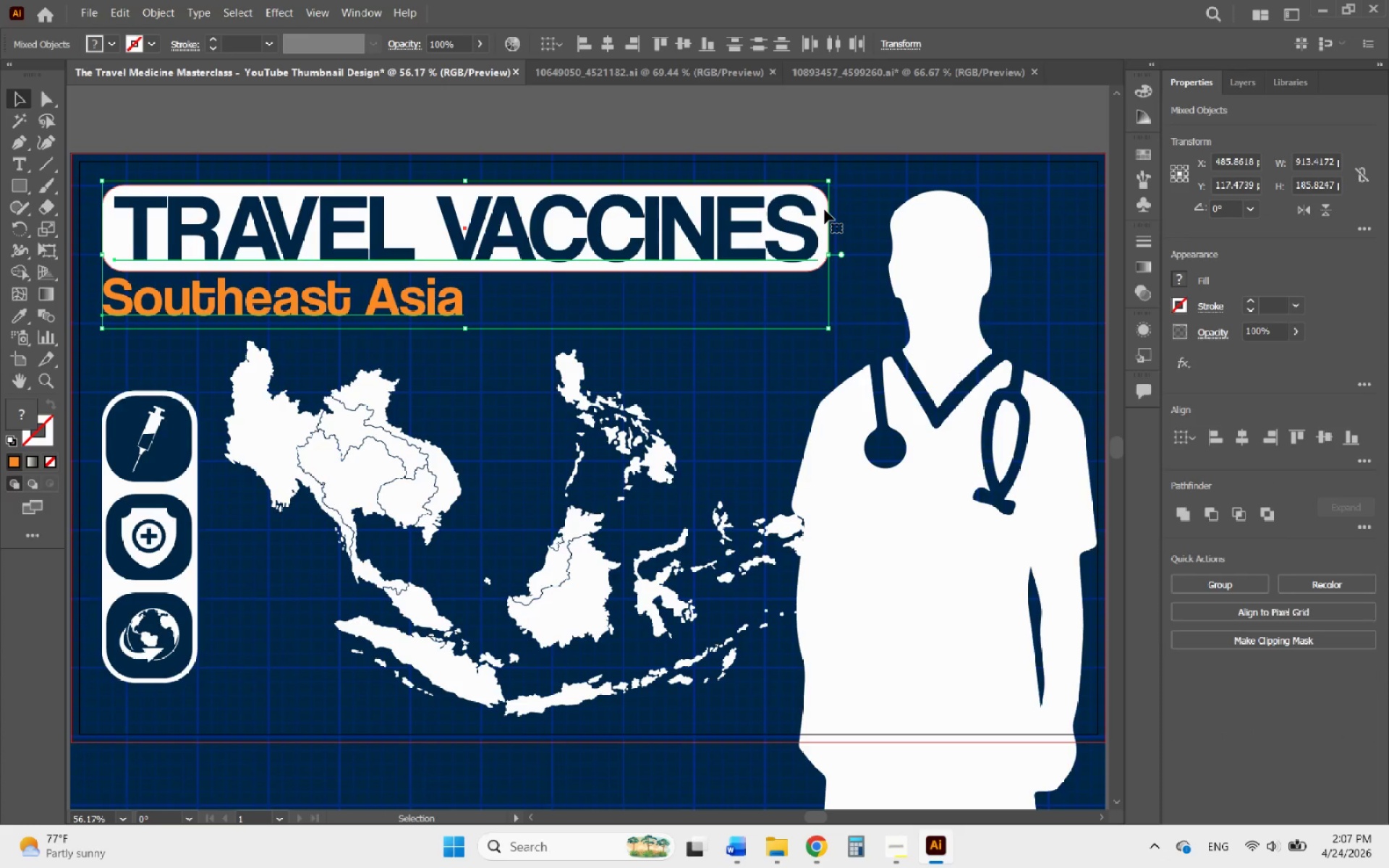 
key(ArrowDown)
 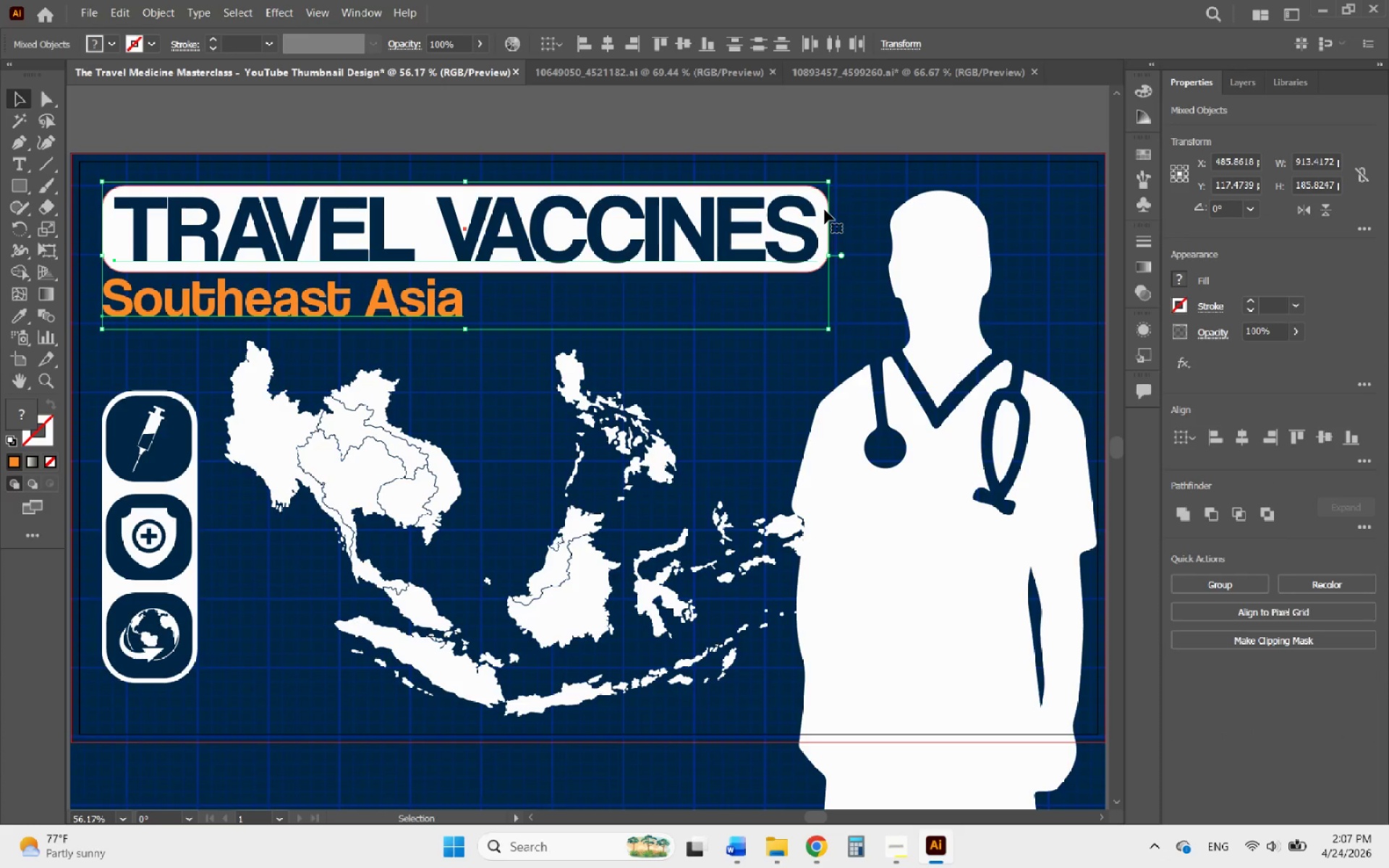 
key(ArrowDown)
 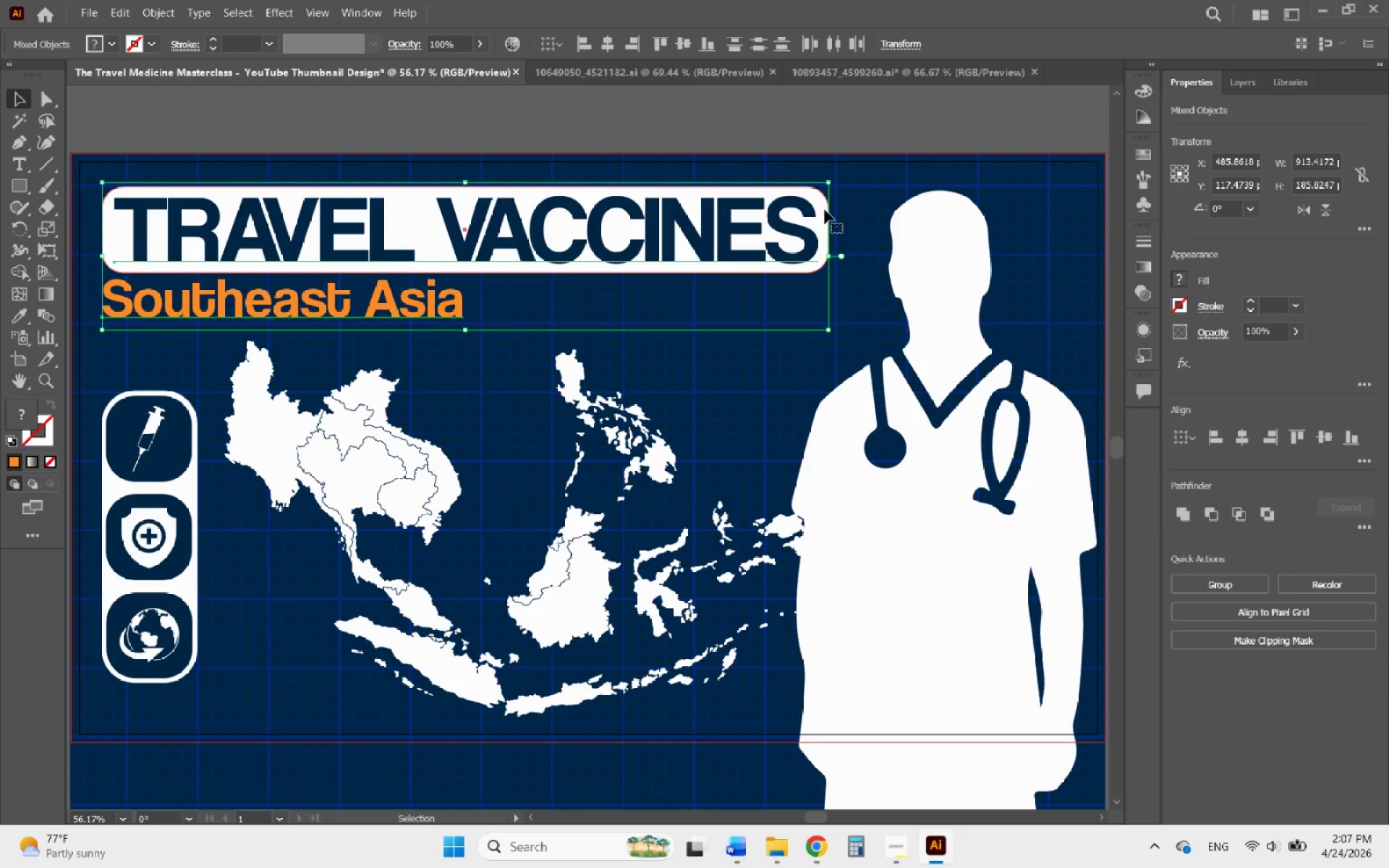 
hold_key(key=ArrowDown, duration=0.83)
 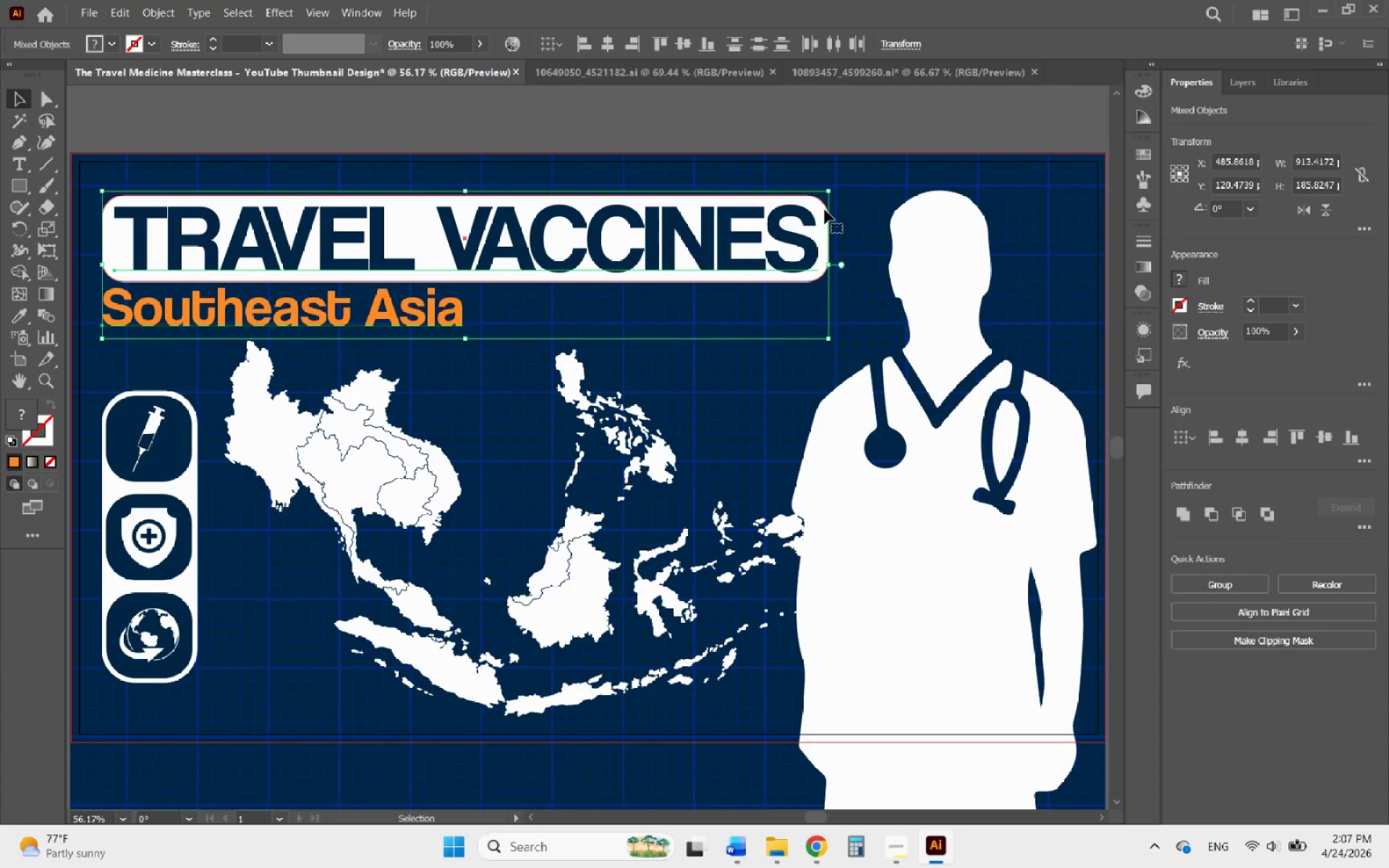 
key(ArrowDown)
 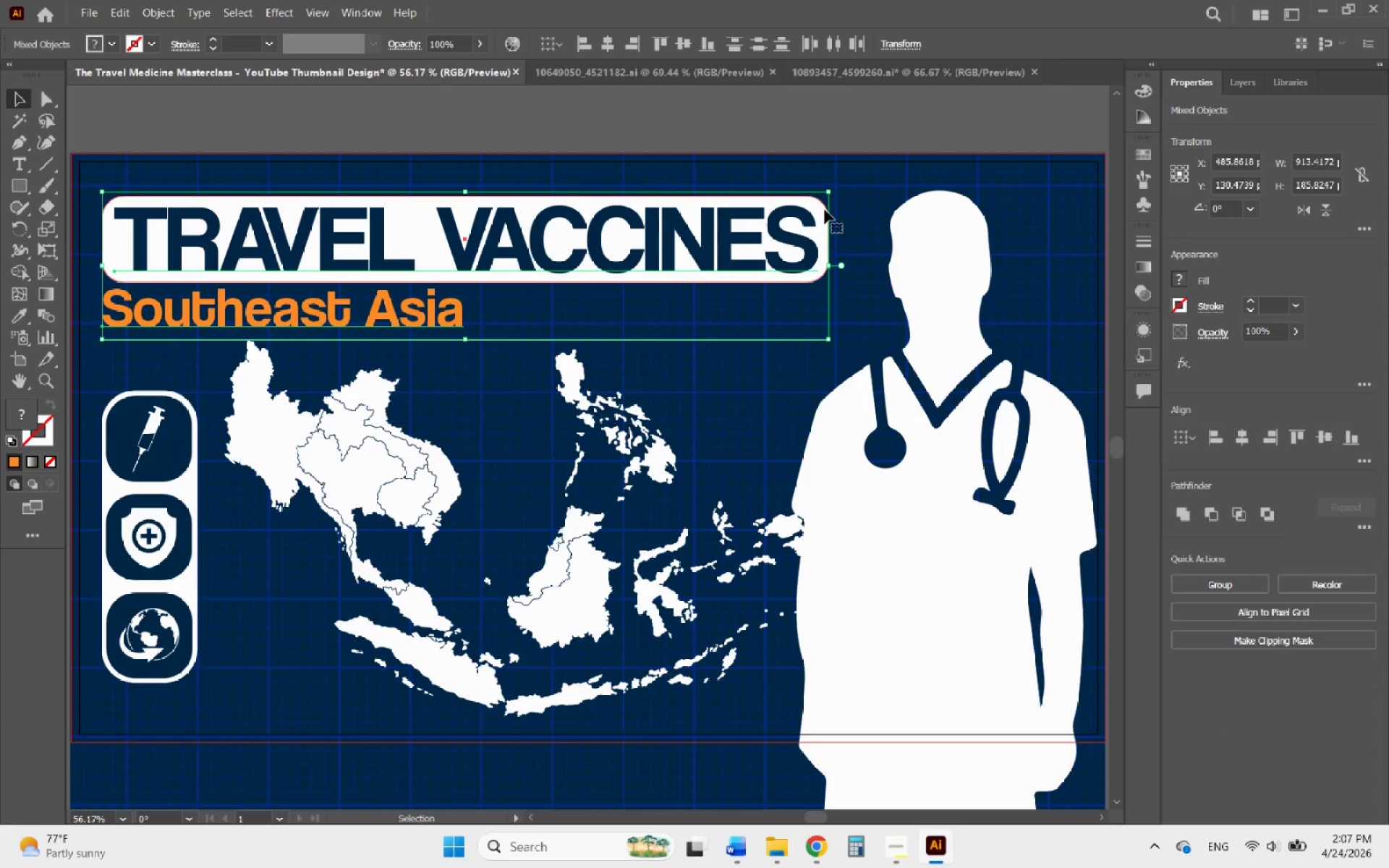 
key(ArrowDown)
 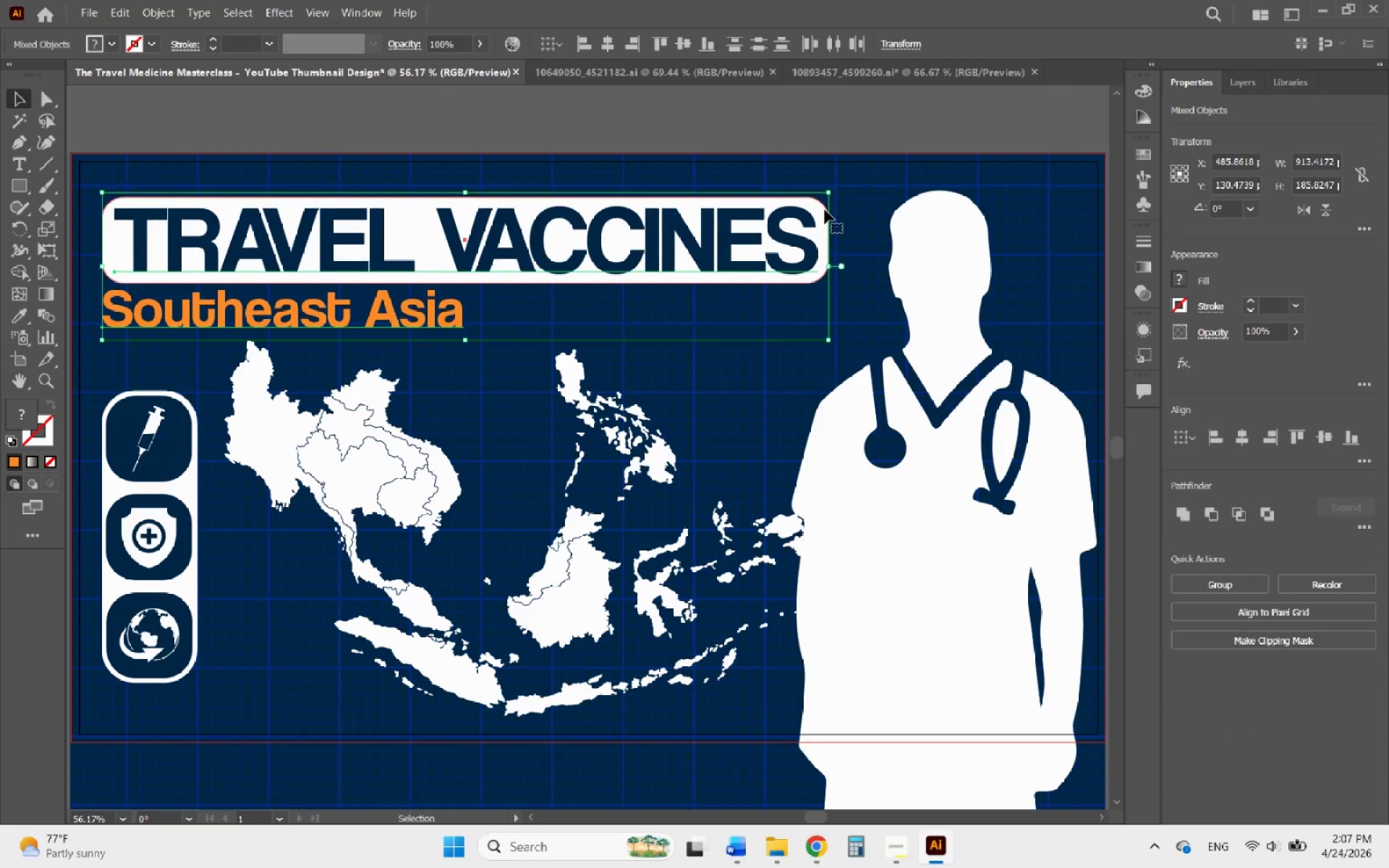 
key(ArrowDown)
 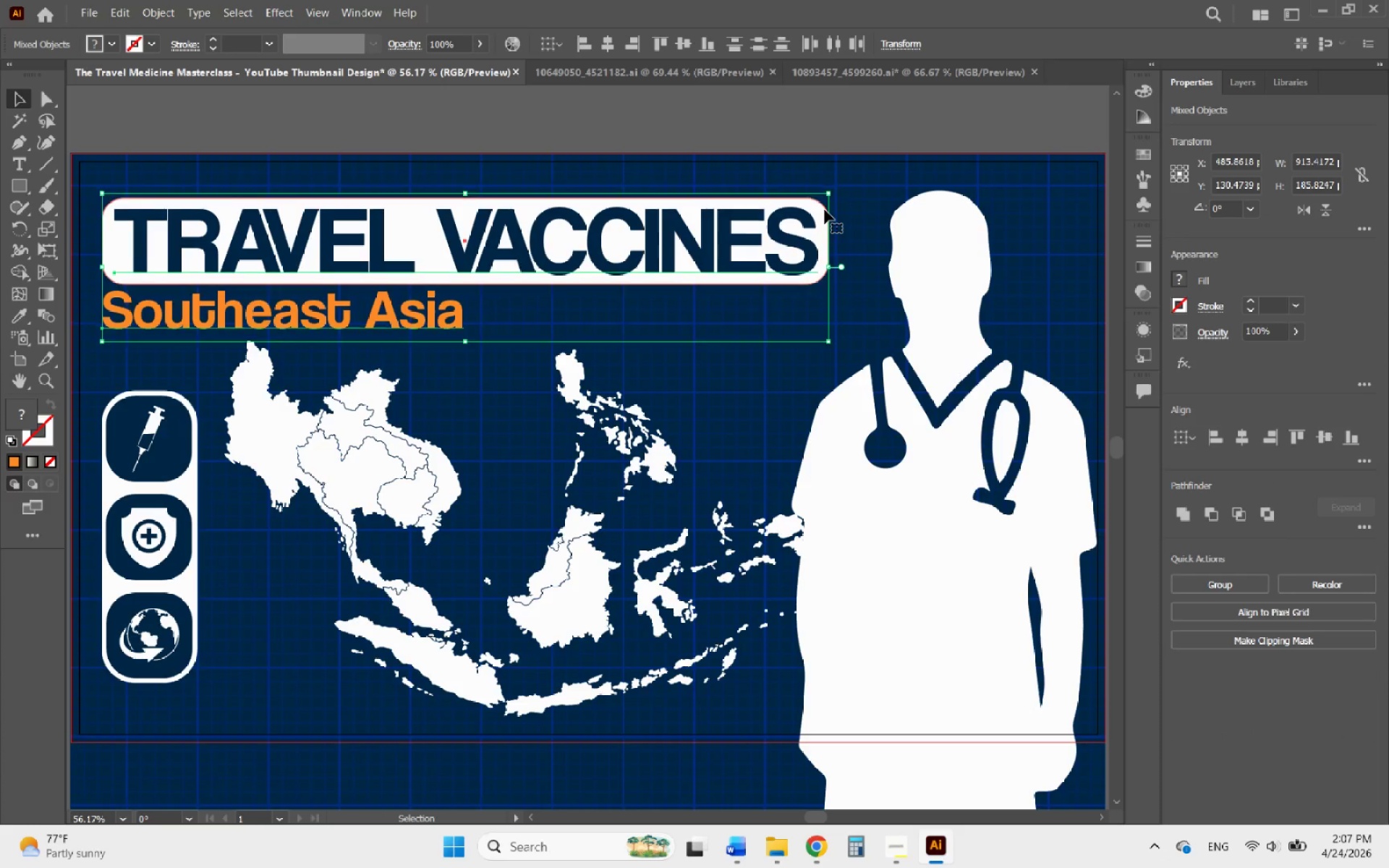 
key(ArrowDown)
 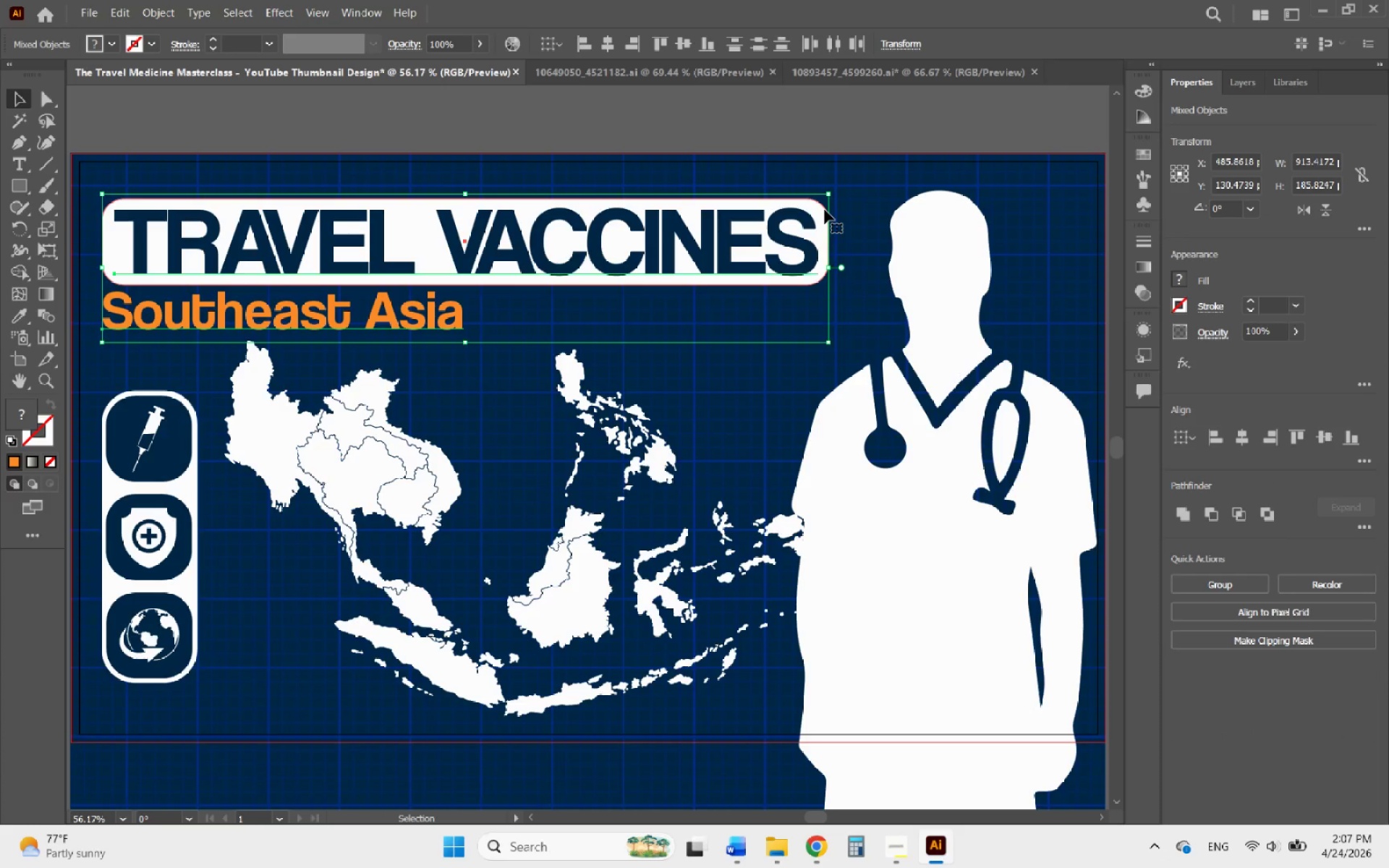 
key(ArrowDown)
 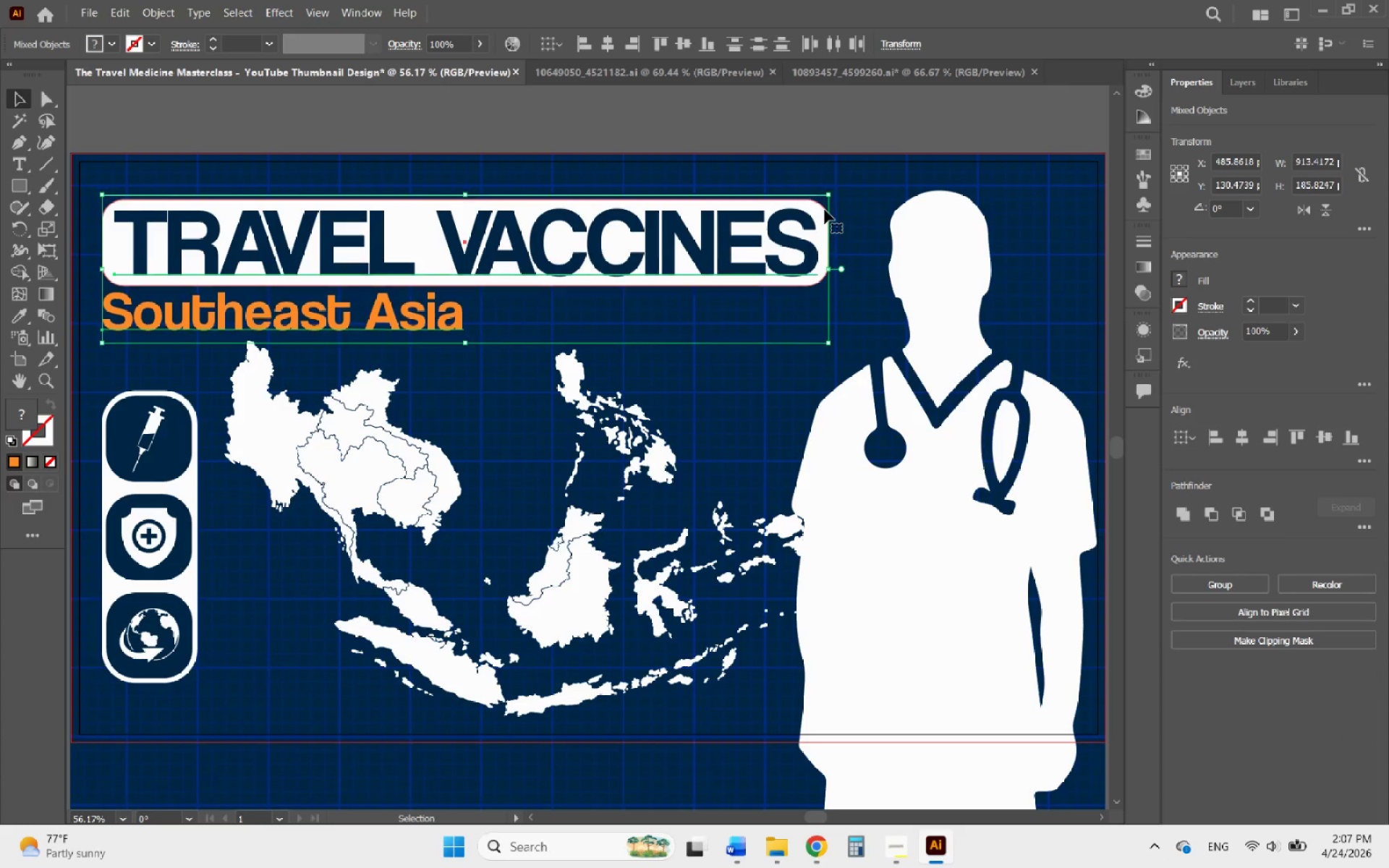 
key(ArrowDown)
 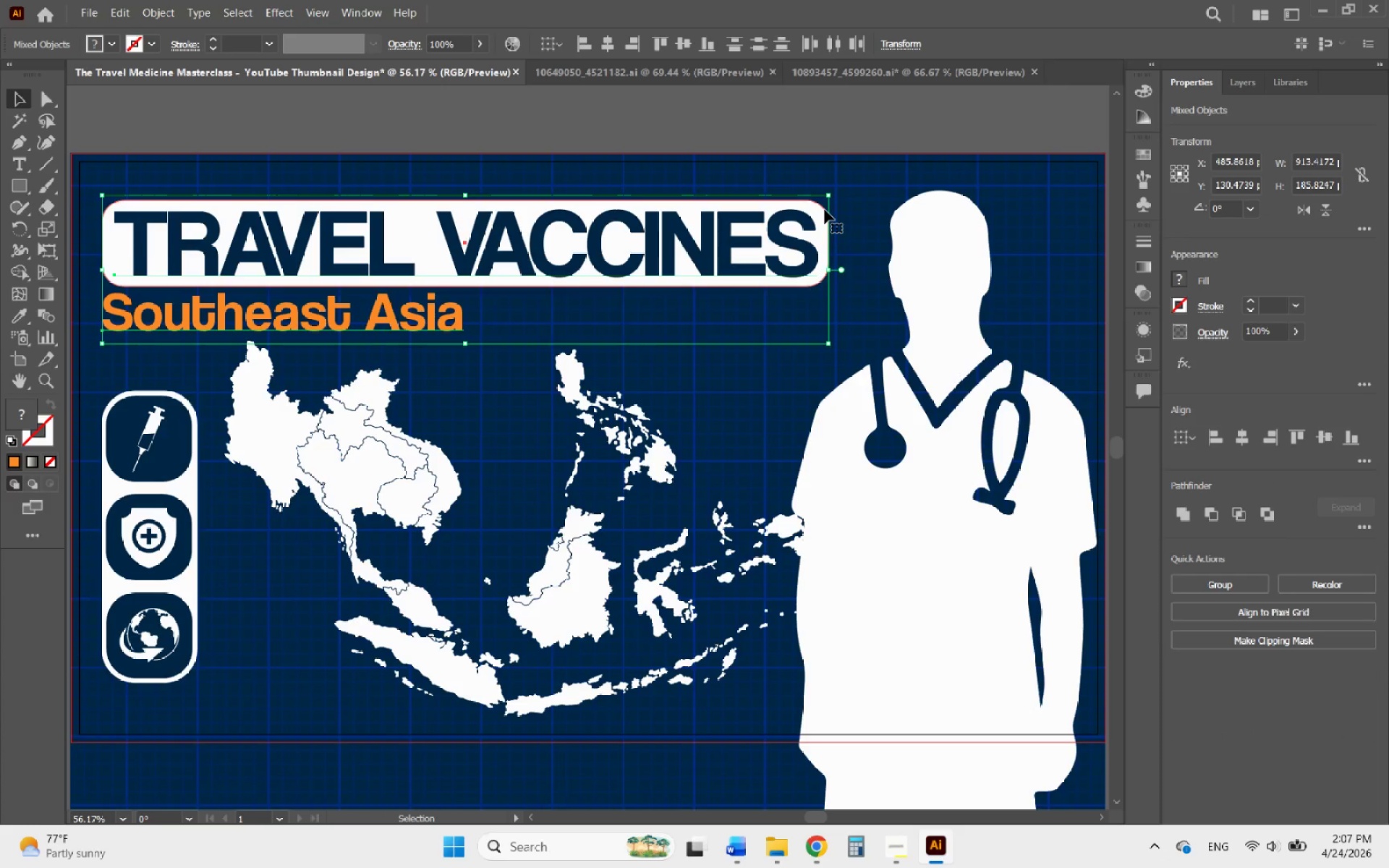 
key(ArrowDown)
 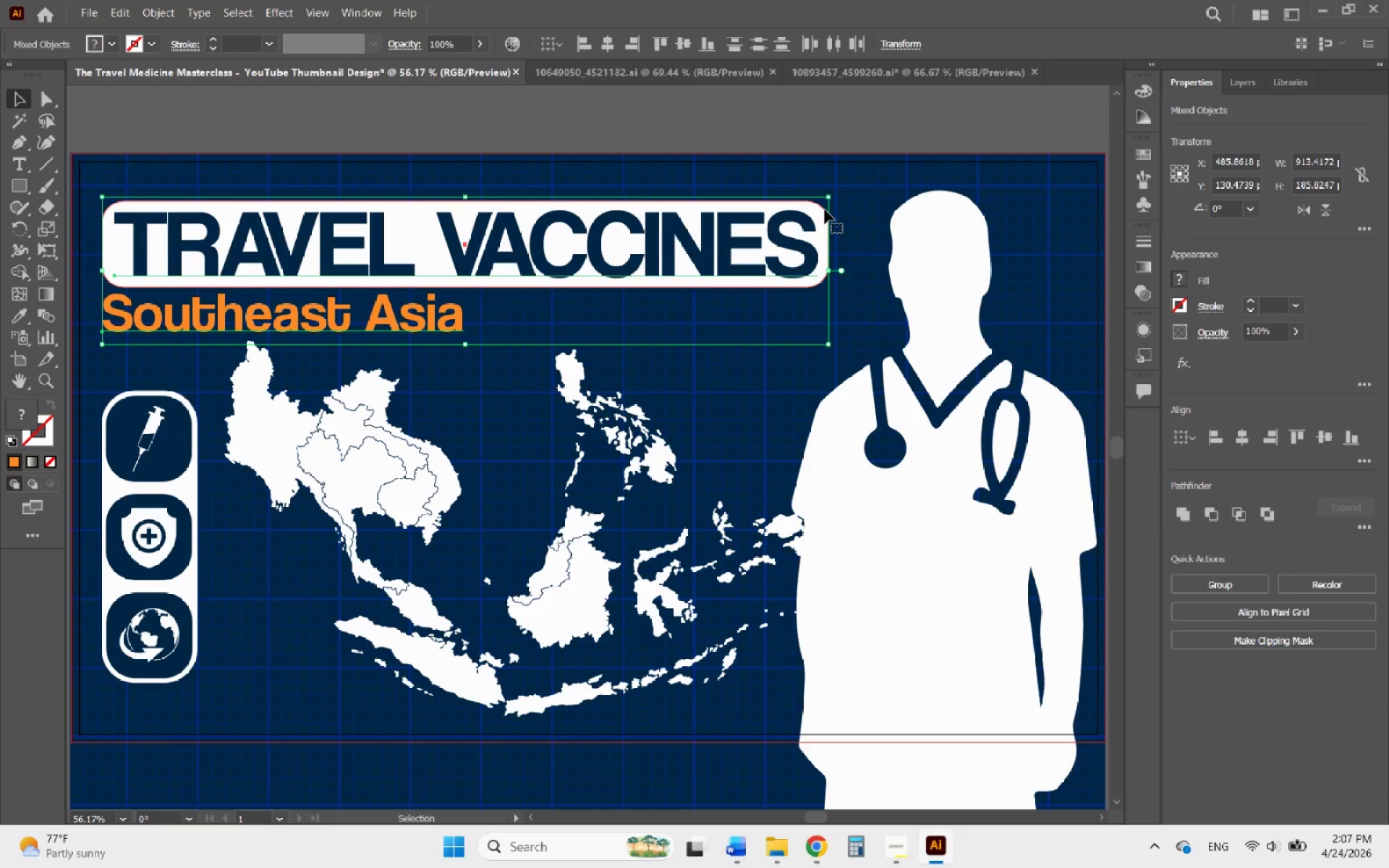 
key(ArrowDown)
 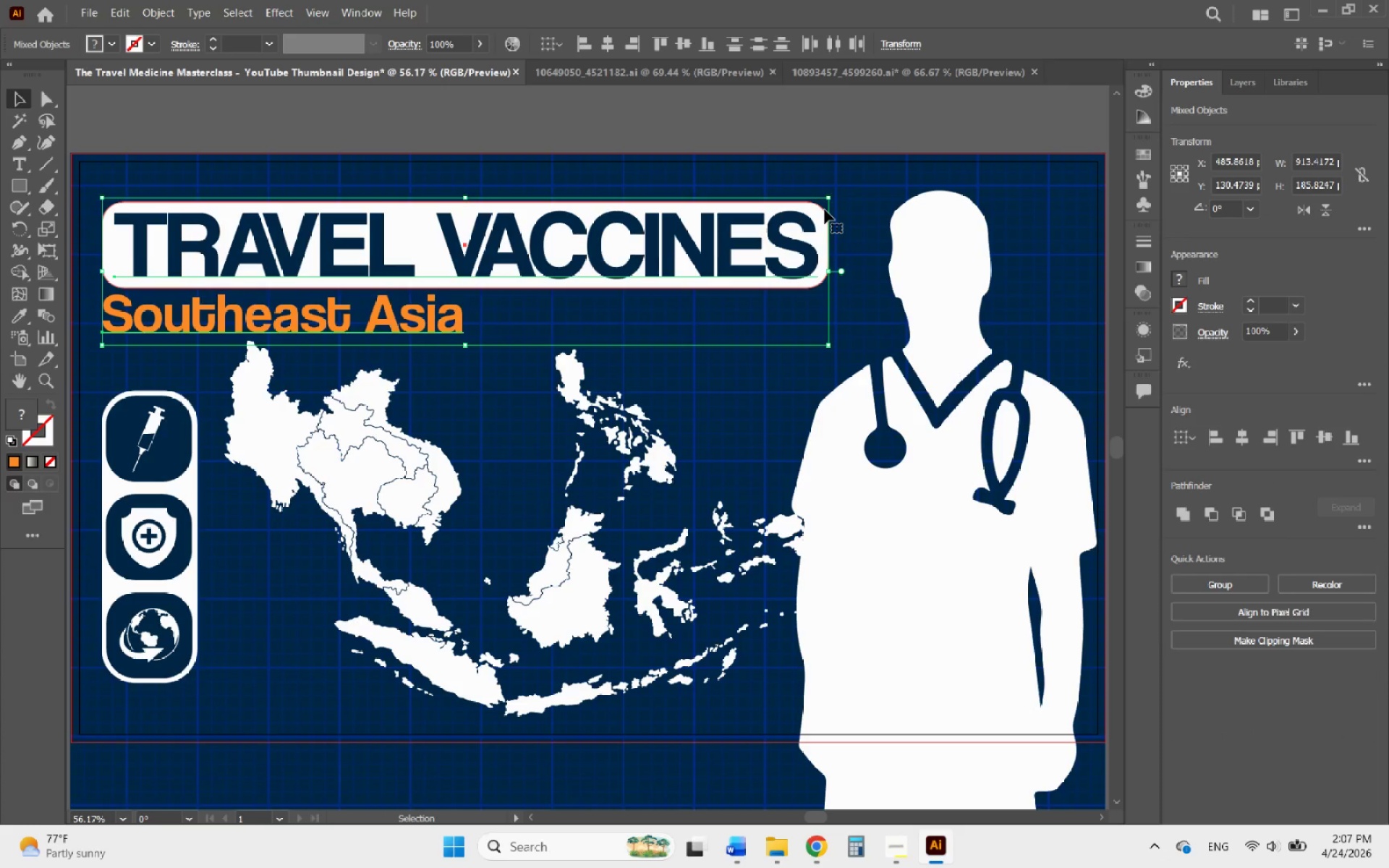 
key(ArrowDown)
 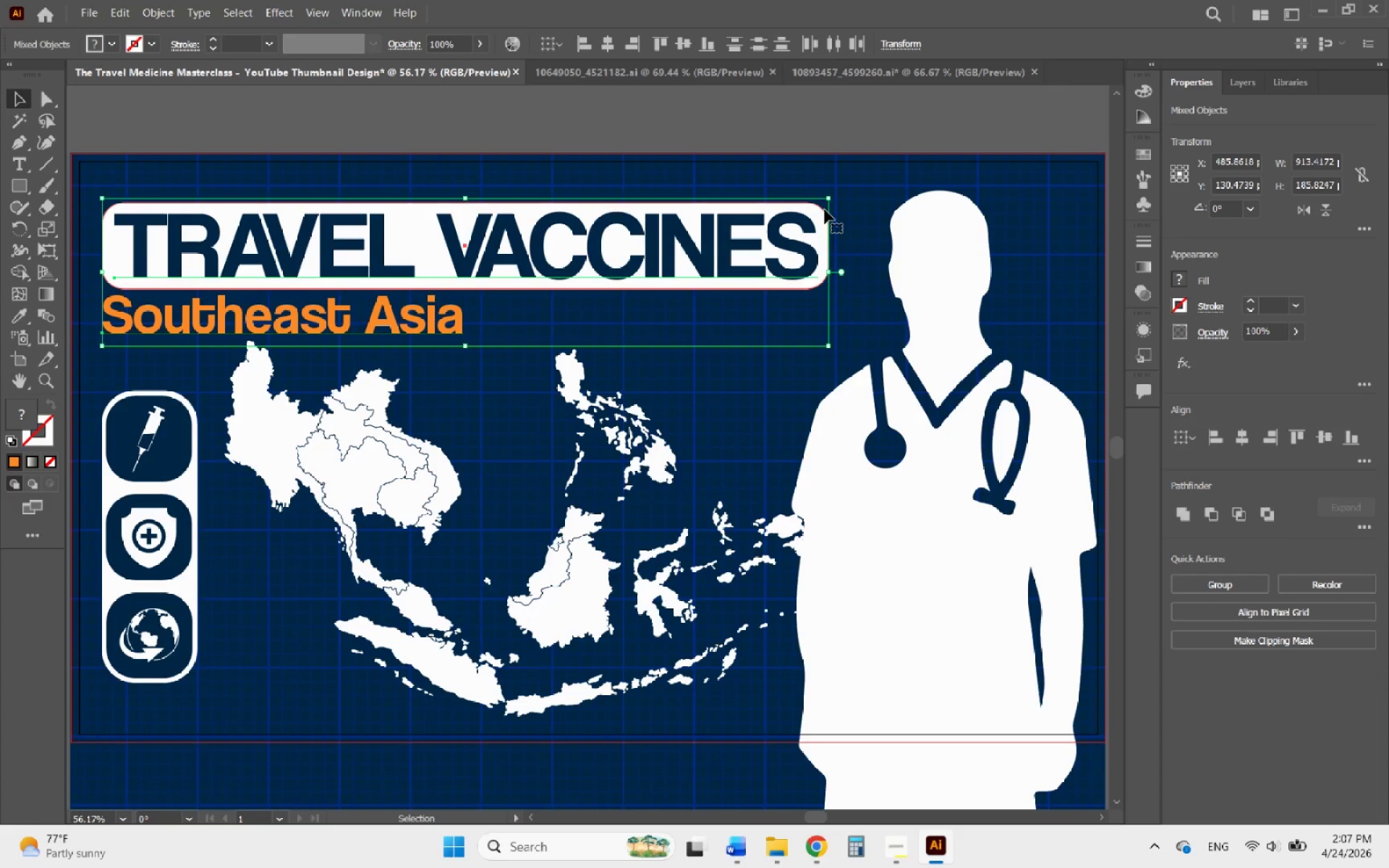 
key(ArrowDown)
 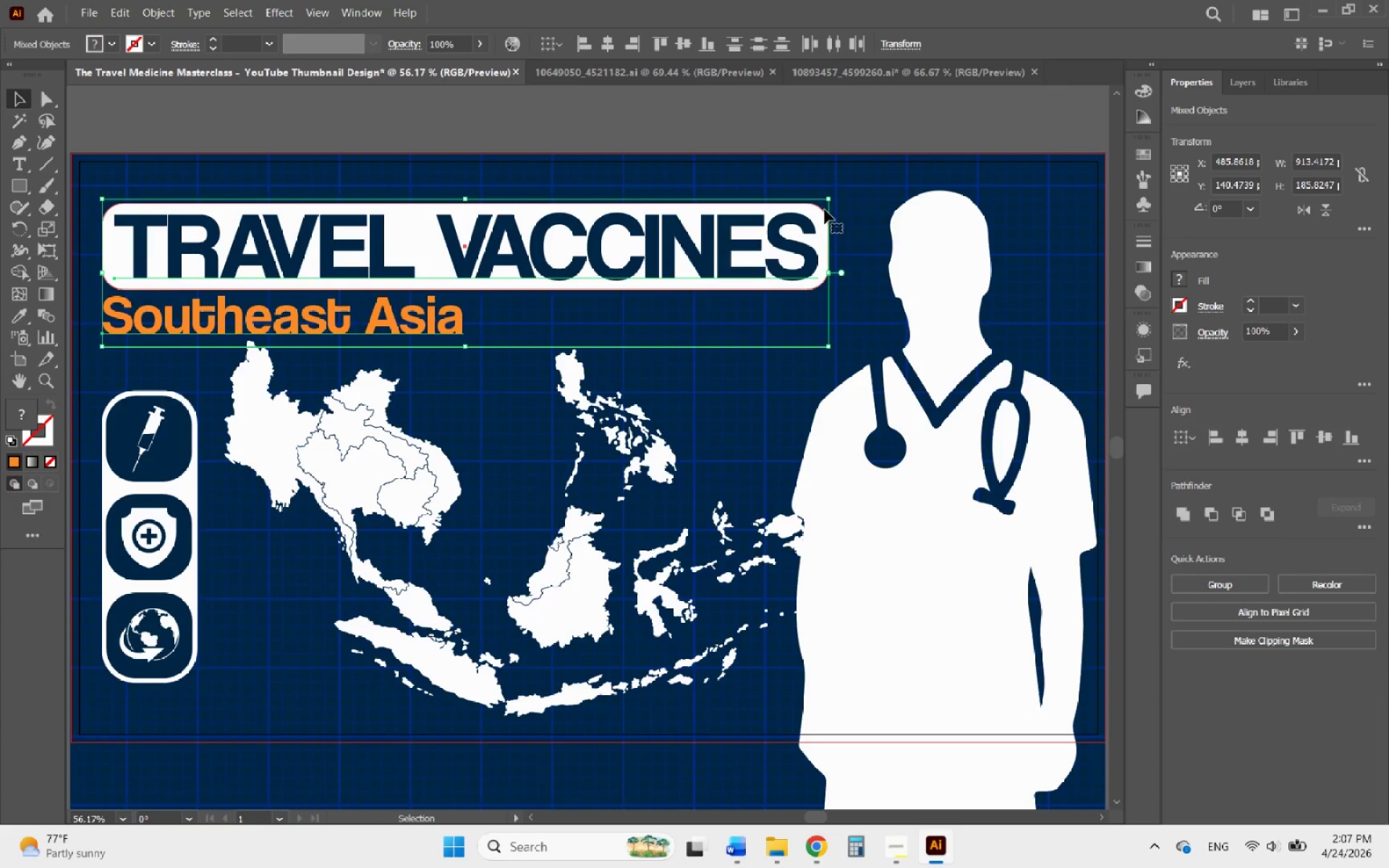 
key(ArrowDown)
 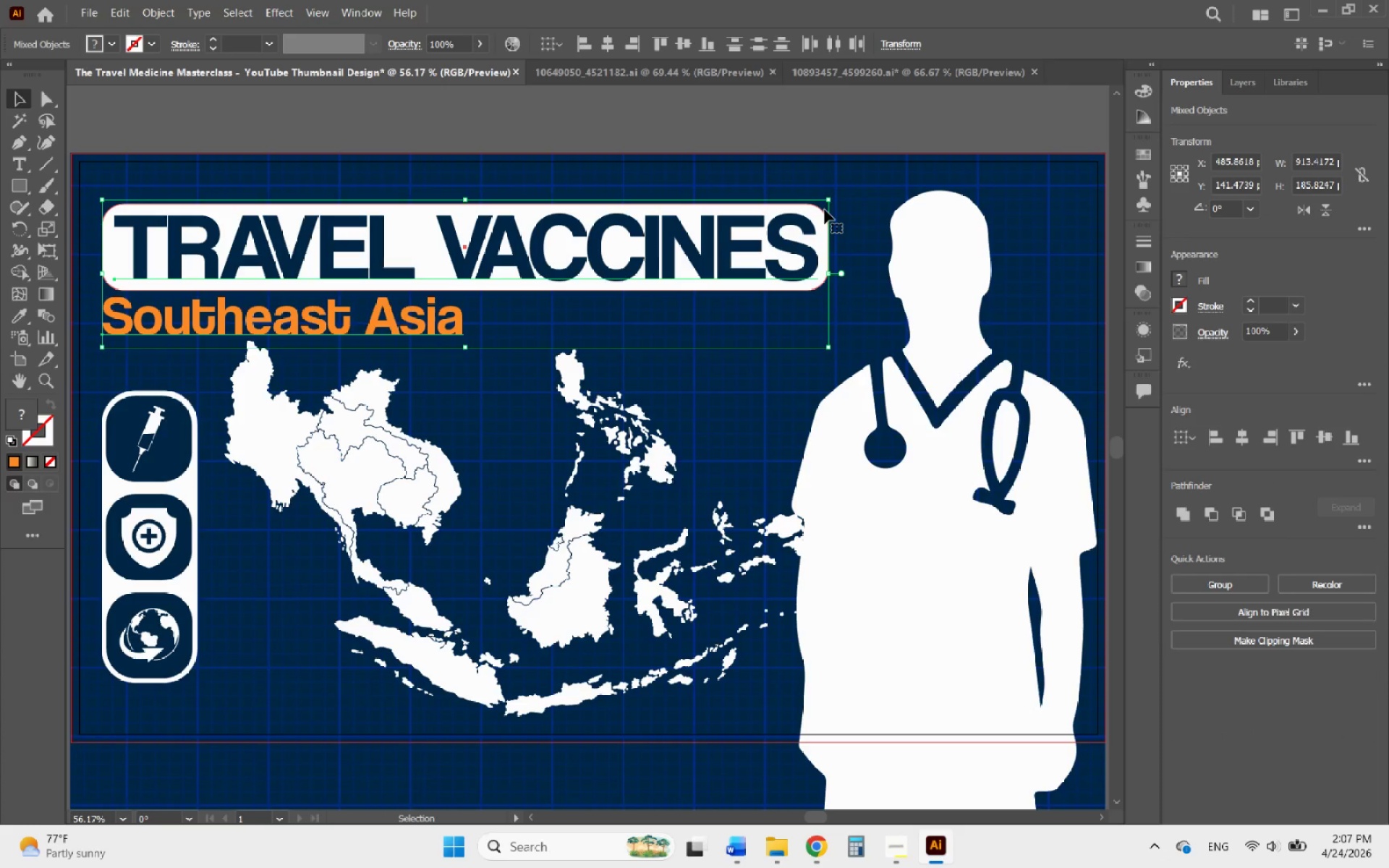 
key(ArrowDown)
 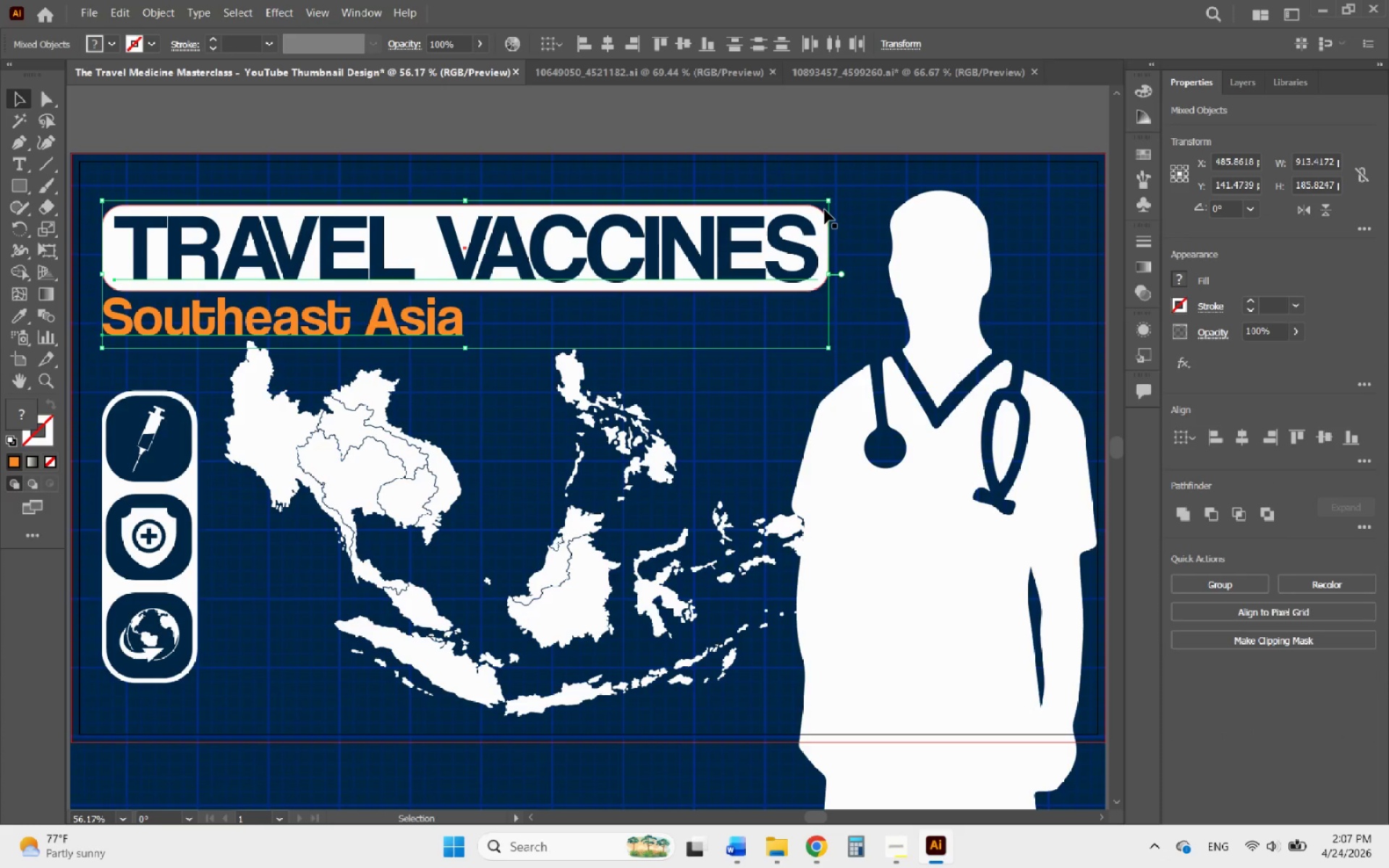 
key(ArrowDown)
 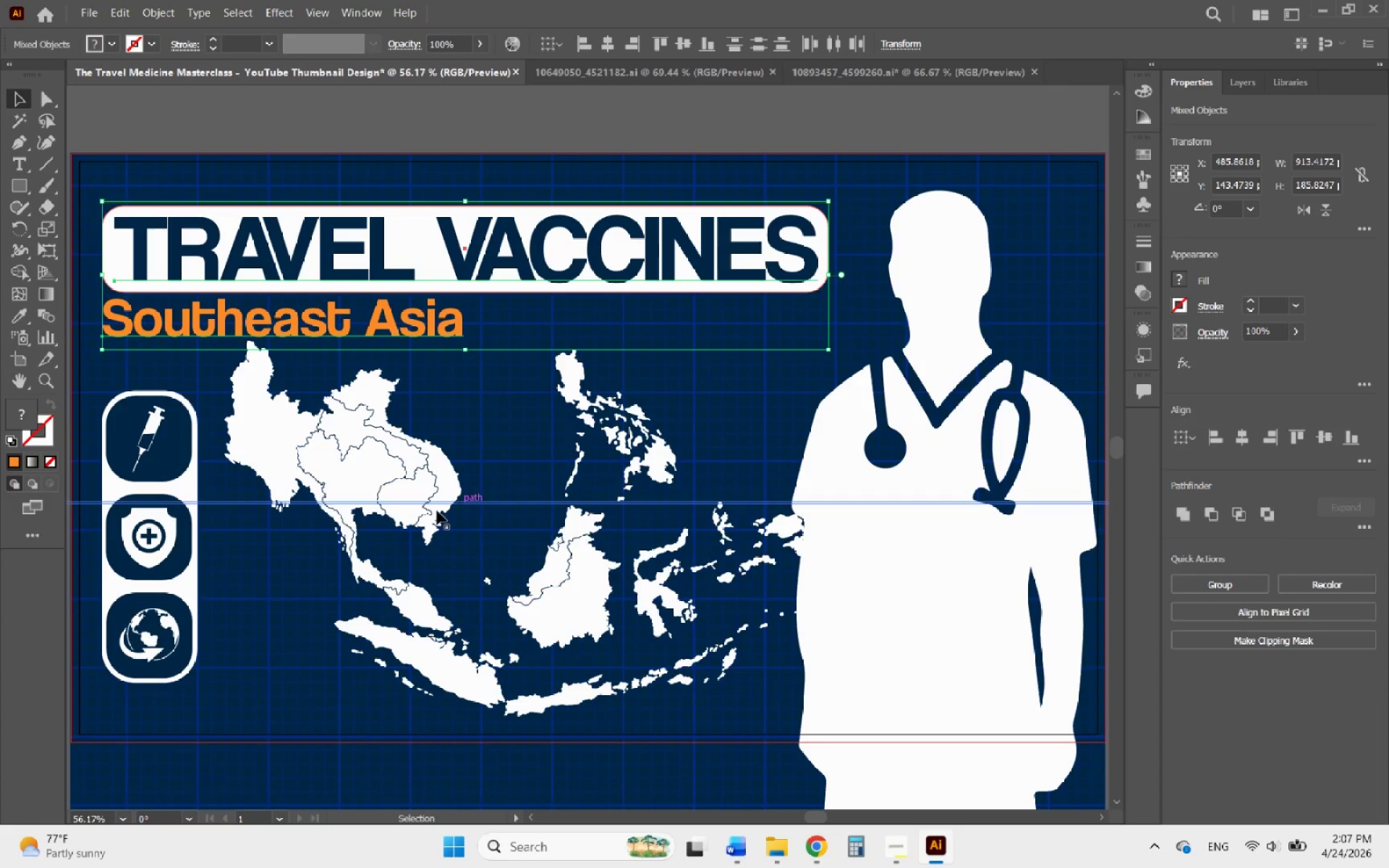 
hold_key(key=ShiftLeft, duration=1.16)
left_click([190, 487])
 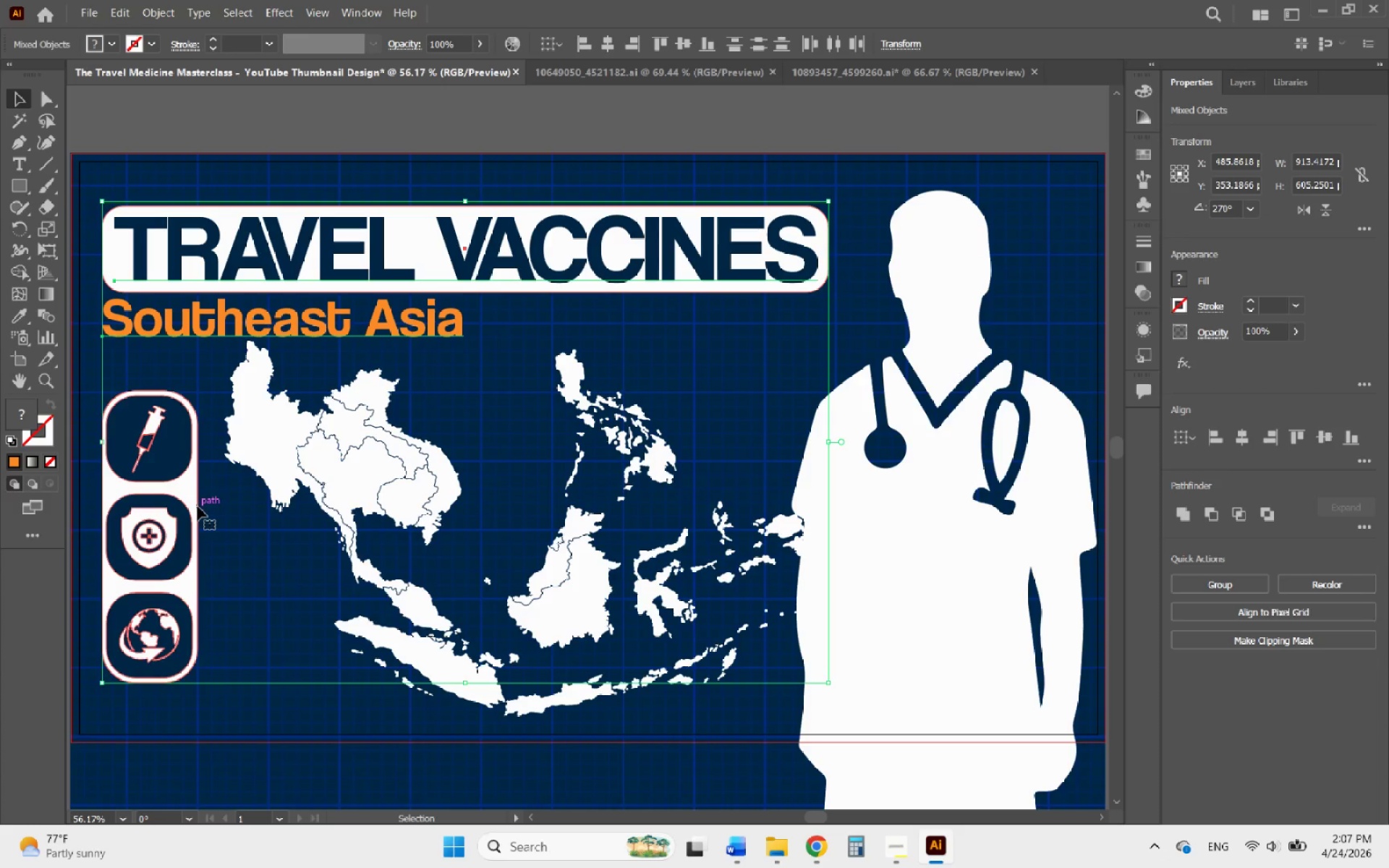 
key(ArrowRight)
 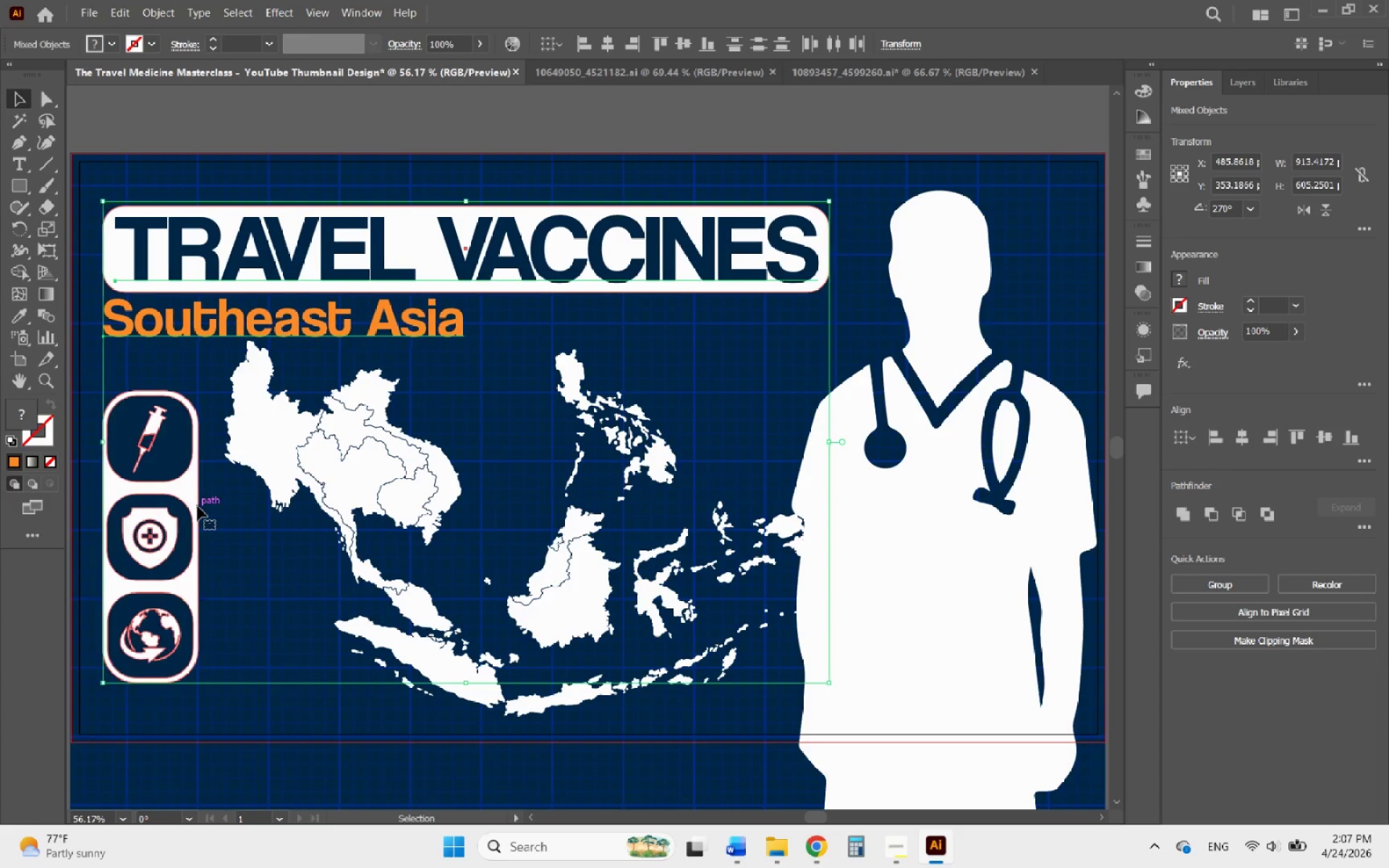 
key(ArrowRight)
 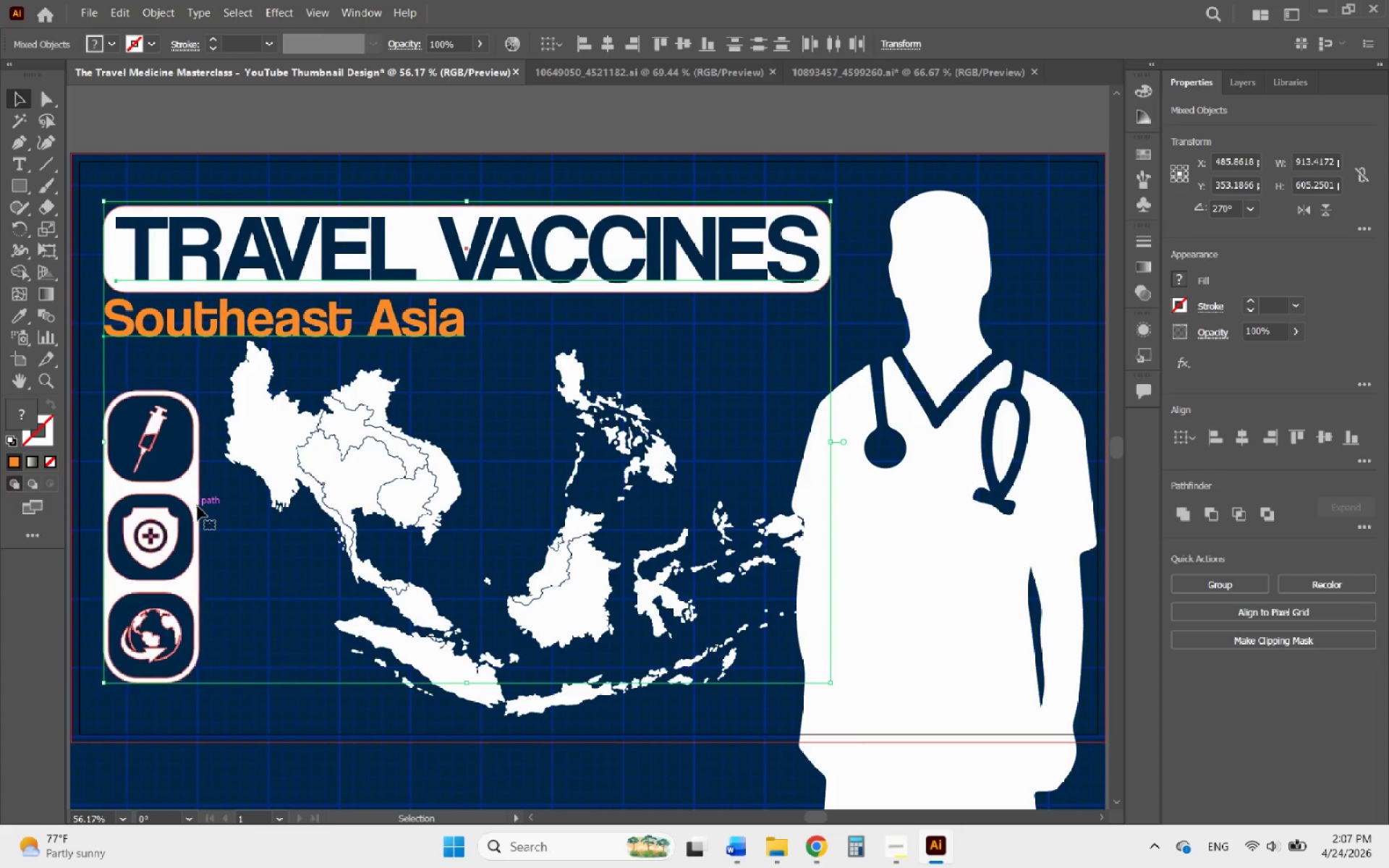 
key(ArrowRight)
 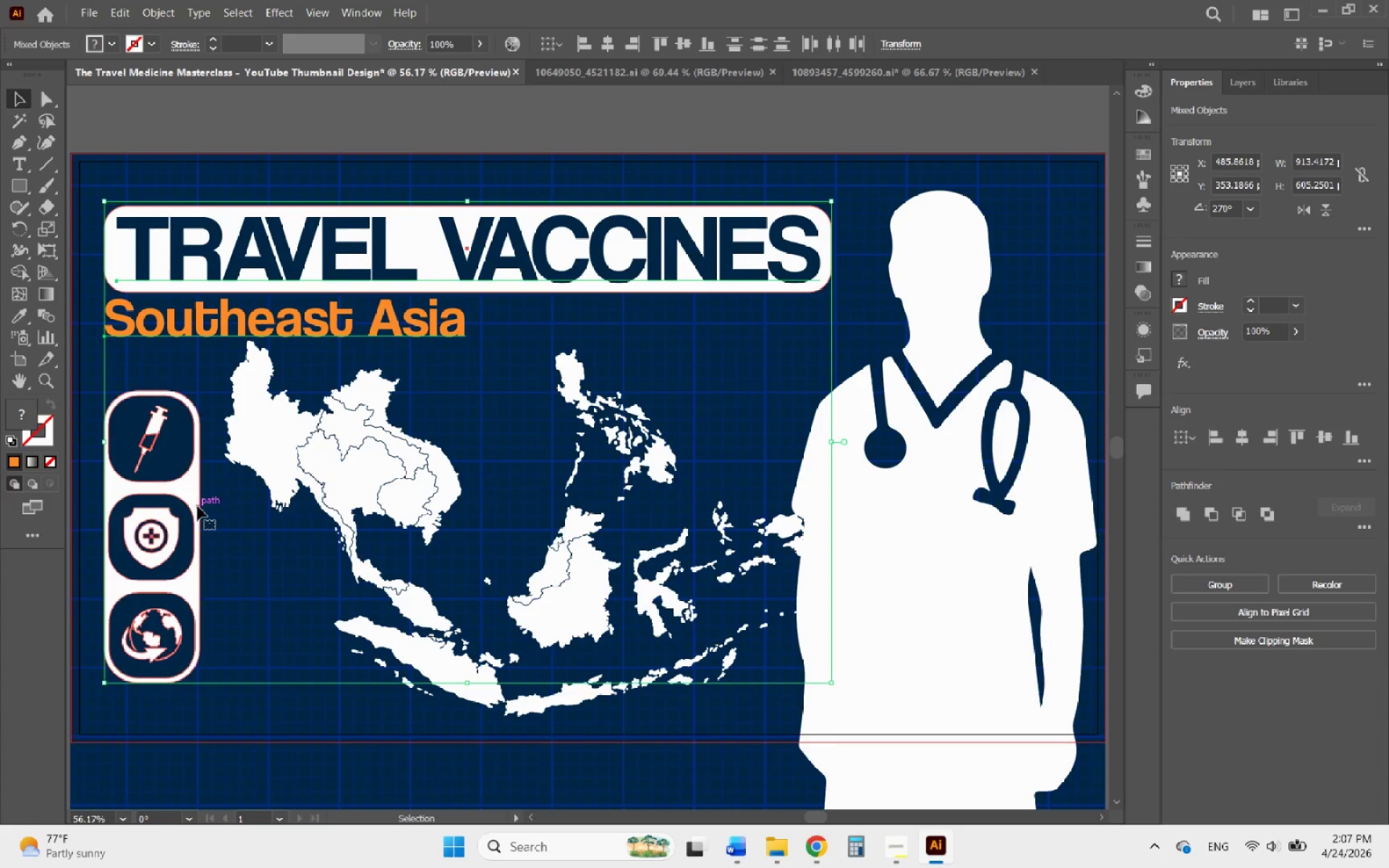 
hold_key(key=ArrowRight, duration=1.14)
 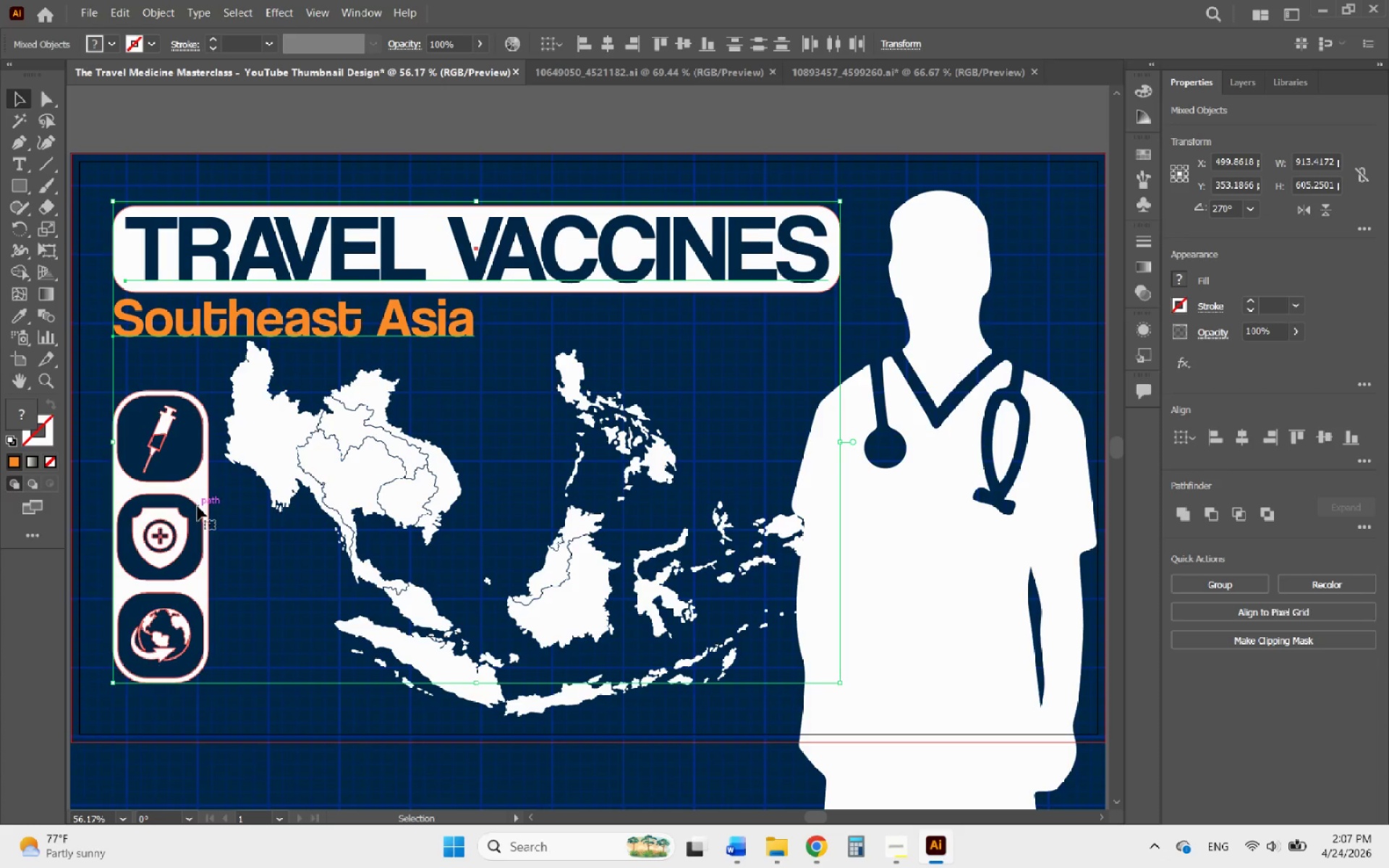 
key(ArrowRight)
 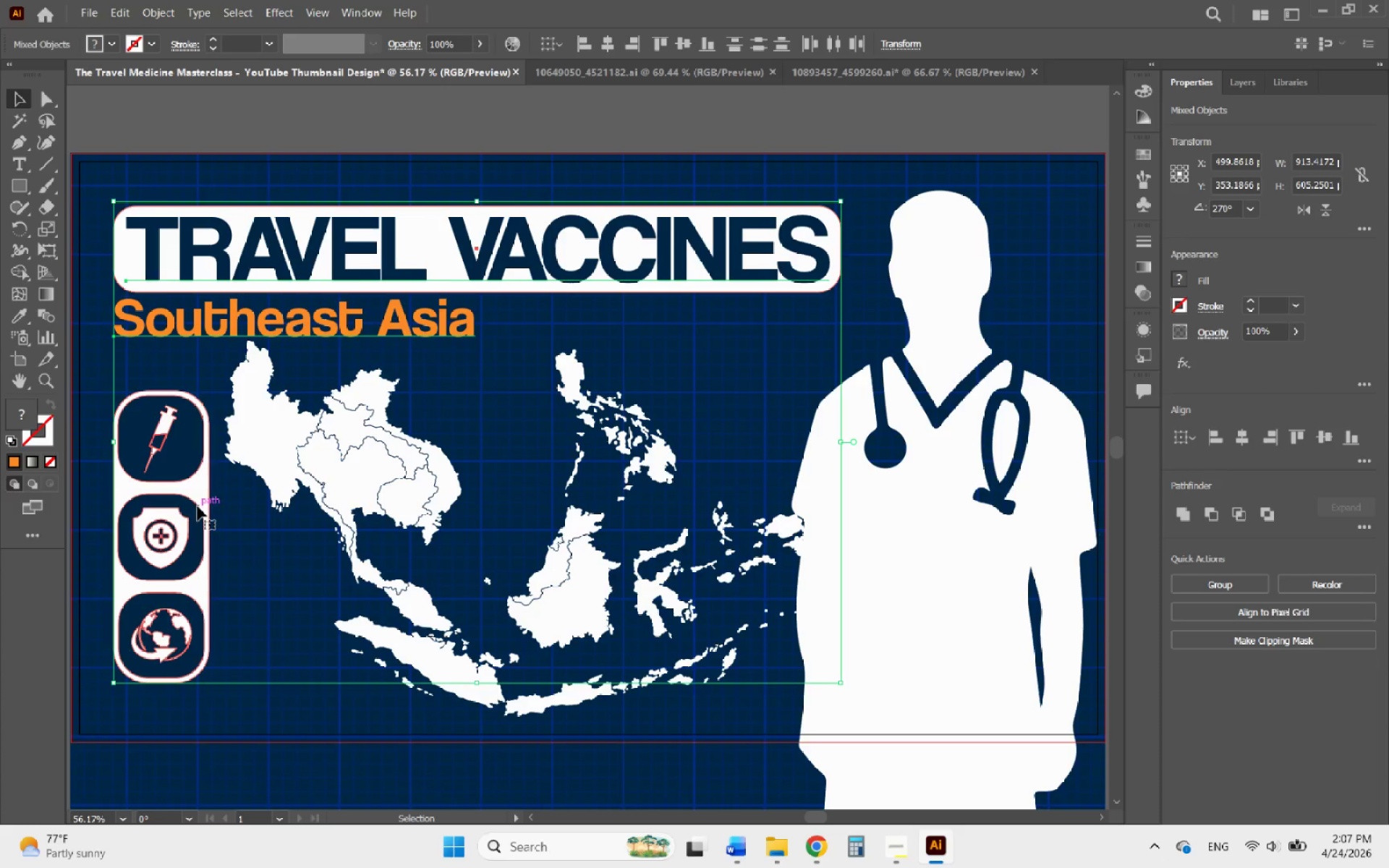 
key(ArrowRight)
 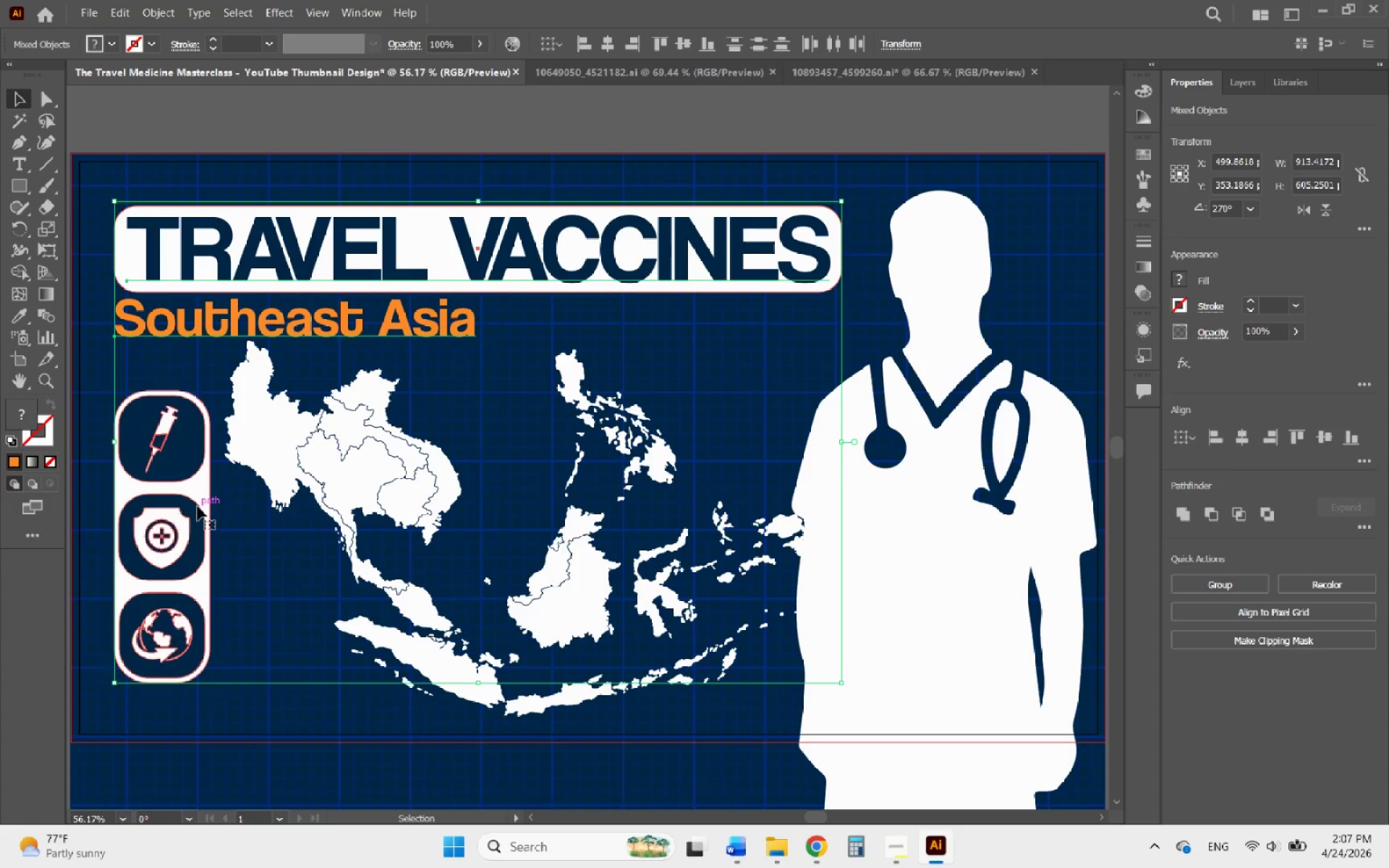 
key(ArrowRight)
 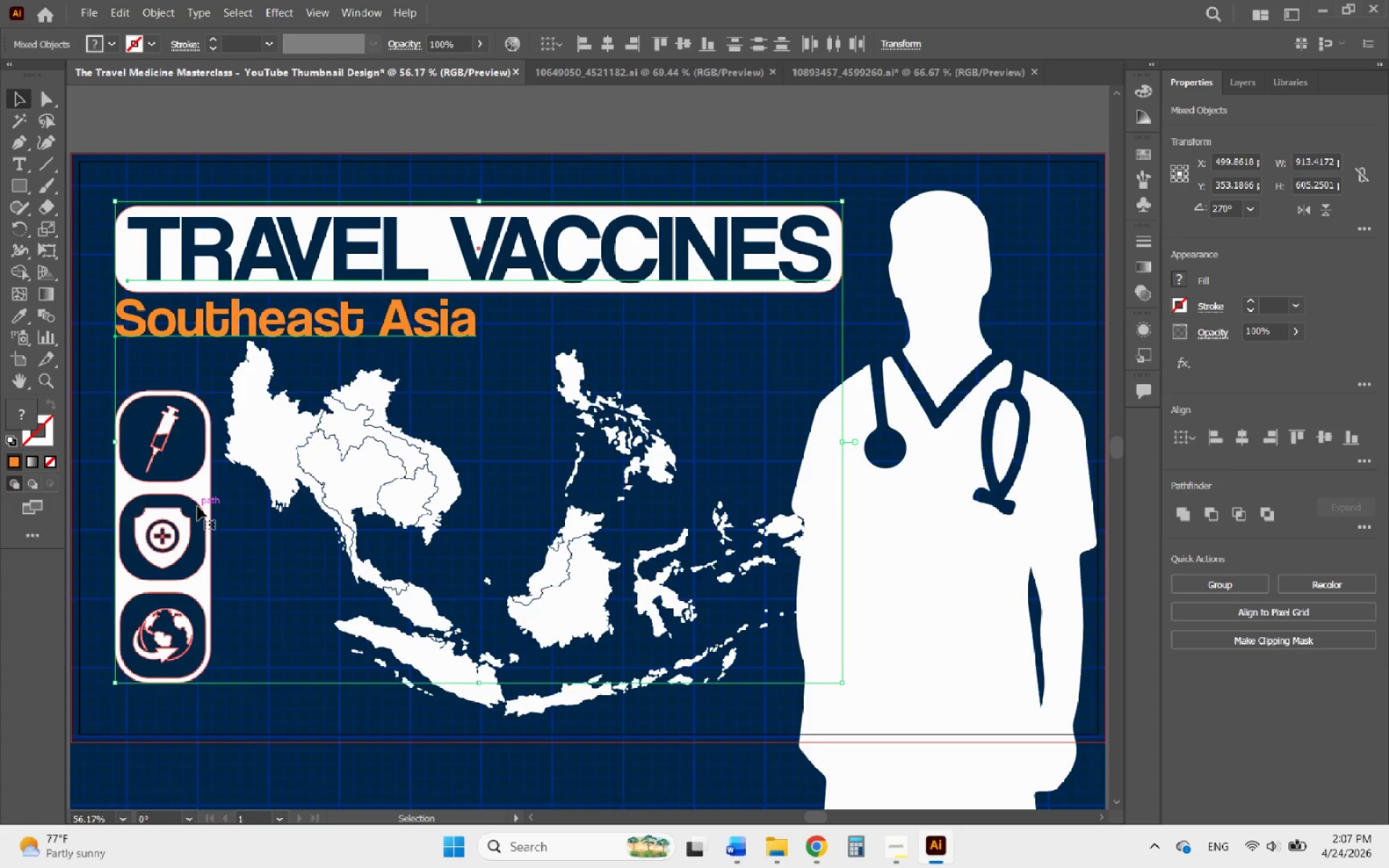 
key(ArrowRight)
 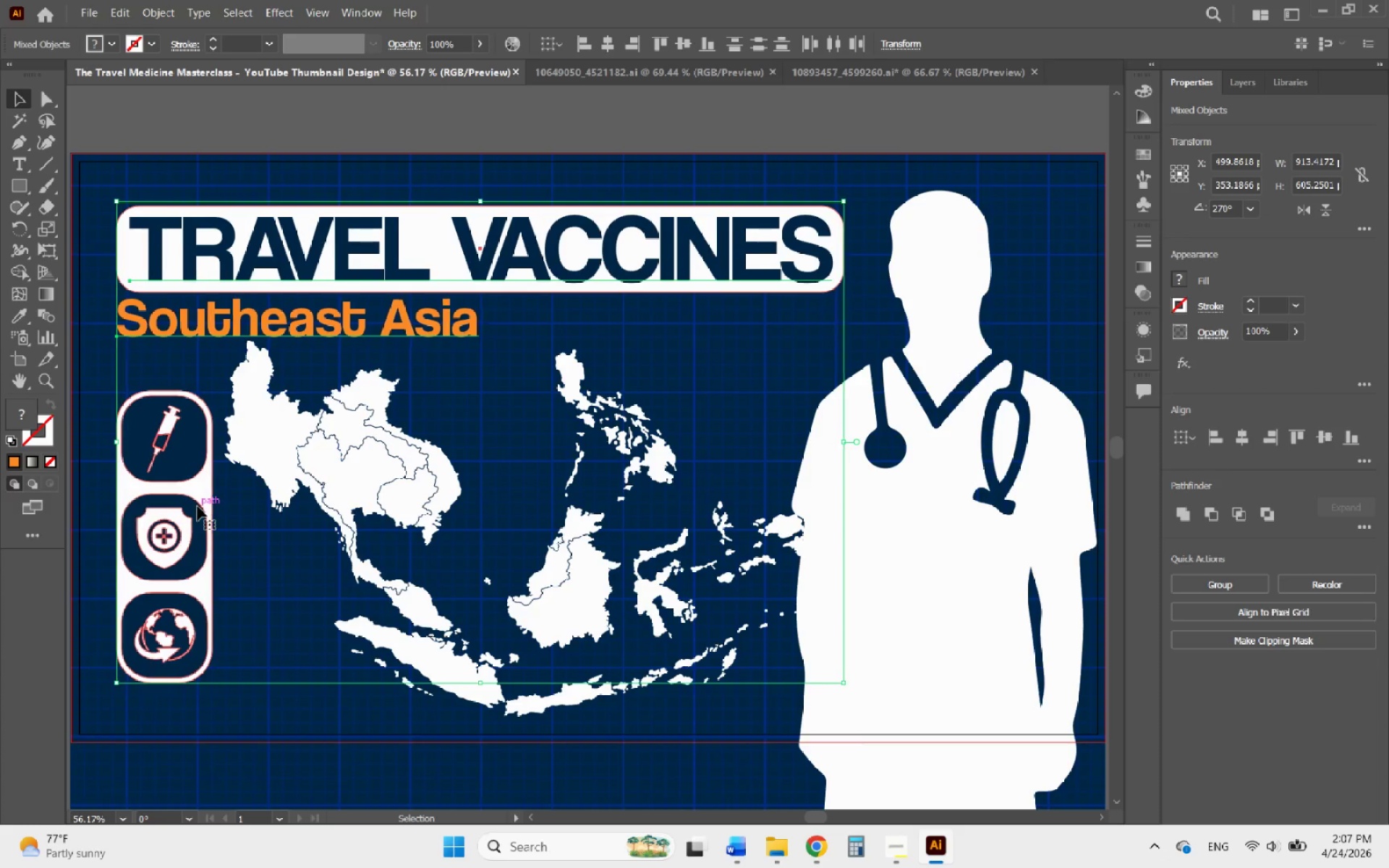 
key(ArrowRight)
 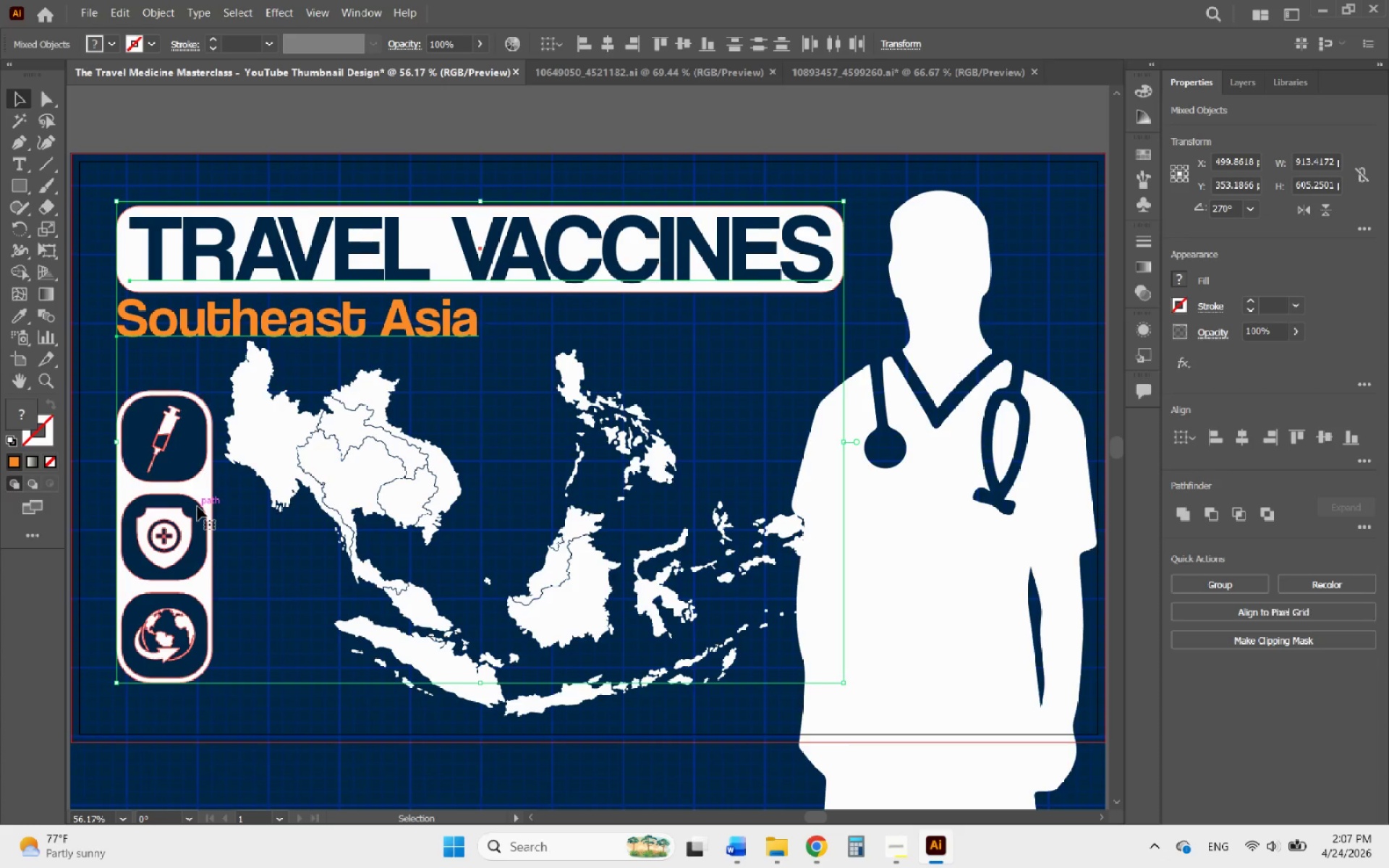 
key(ArrowRight)
 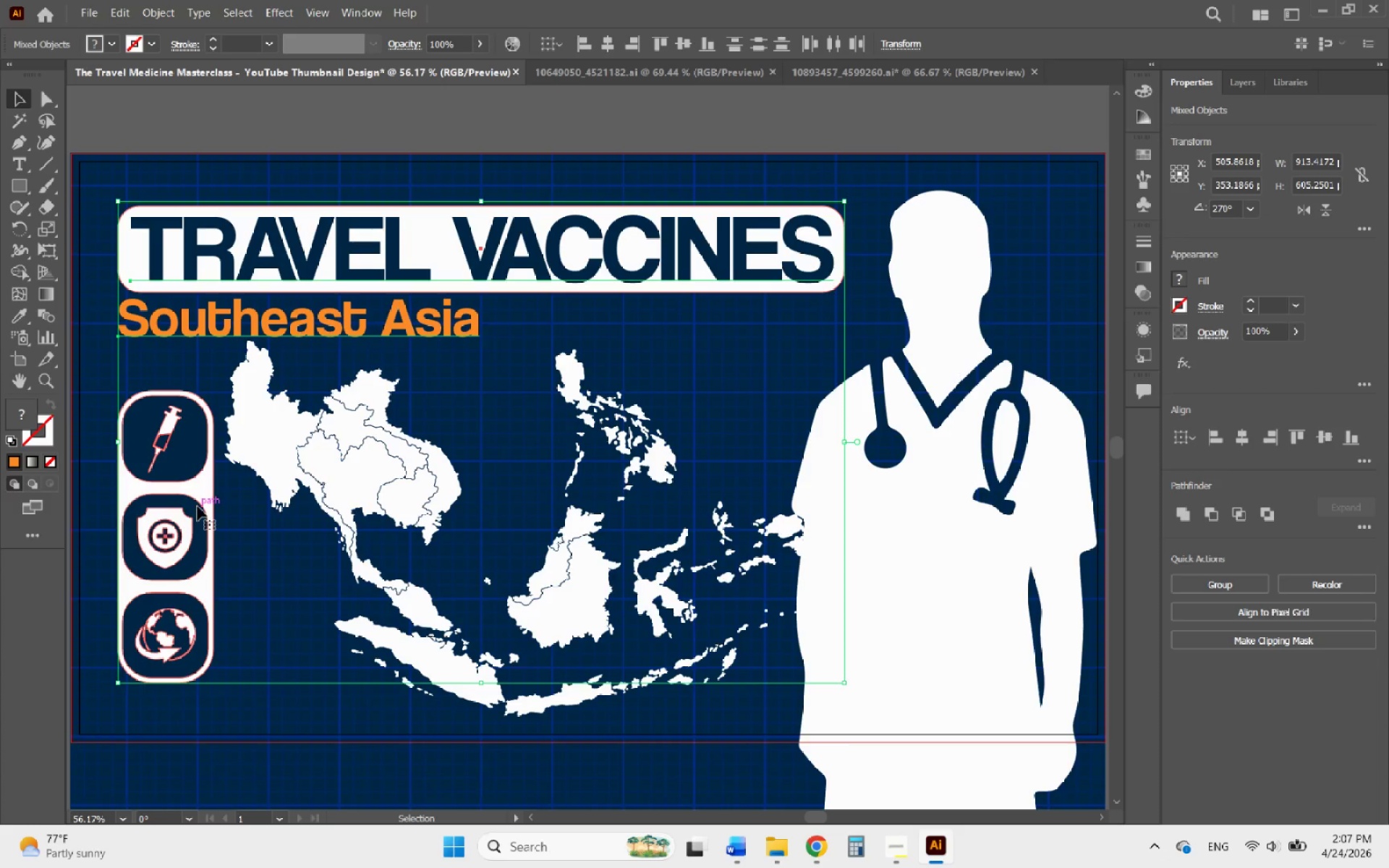 
key(ArrowRight)
 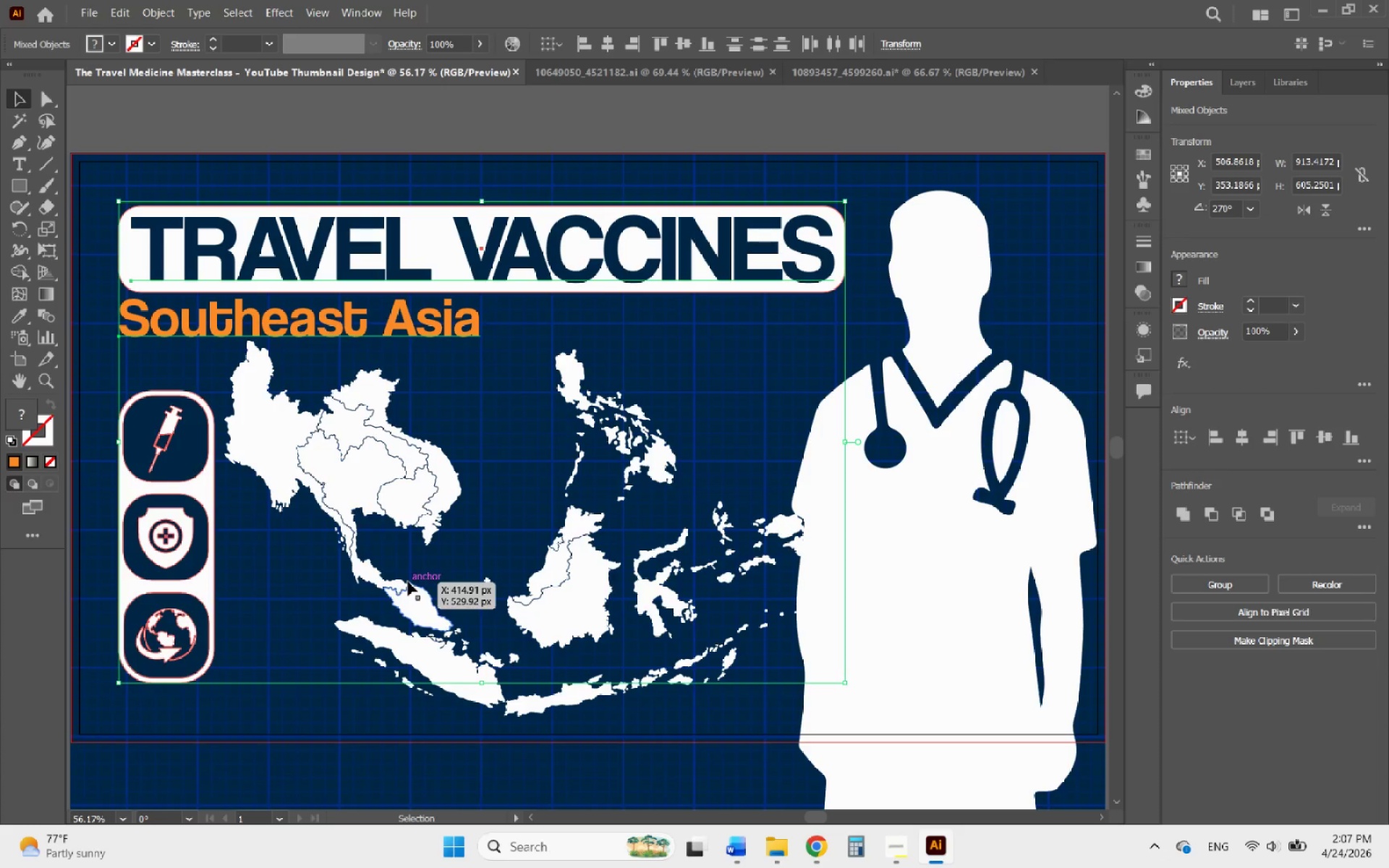 
left_click([429, 508])
 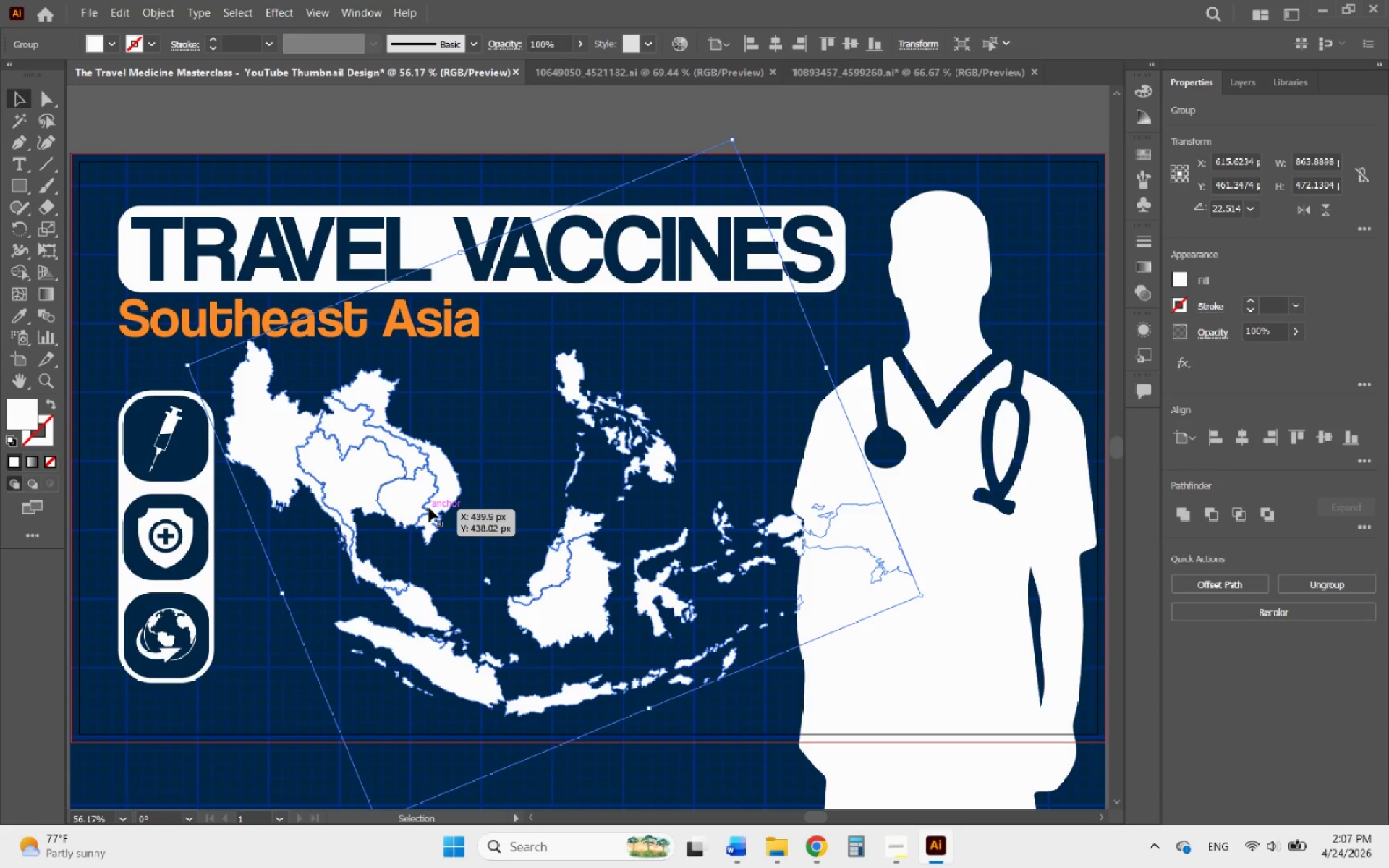 
left_click_drag(start_coordinate=[429, 508], to_coordinate=[454, 523])
 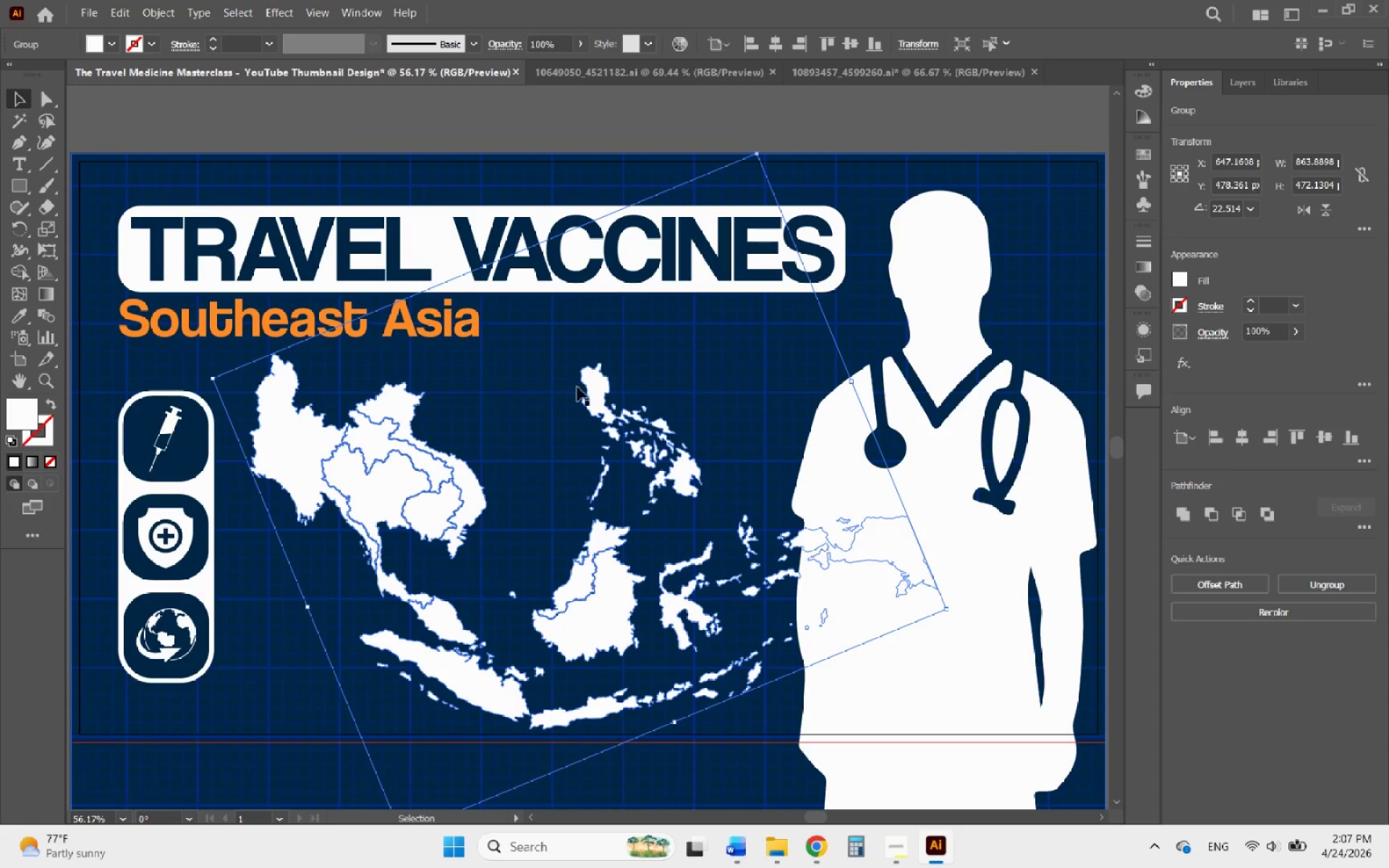 
key(Alt+AltLeft)
 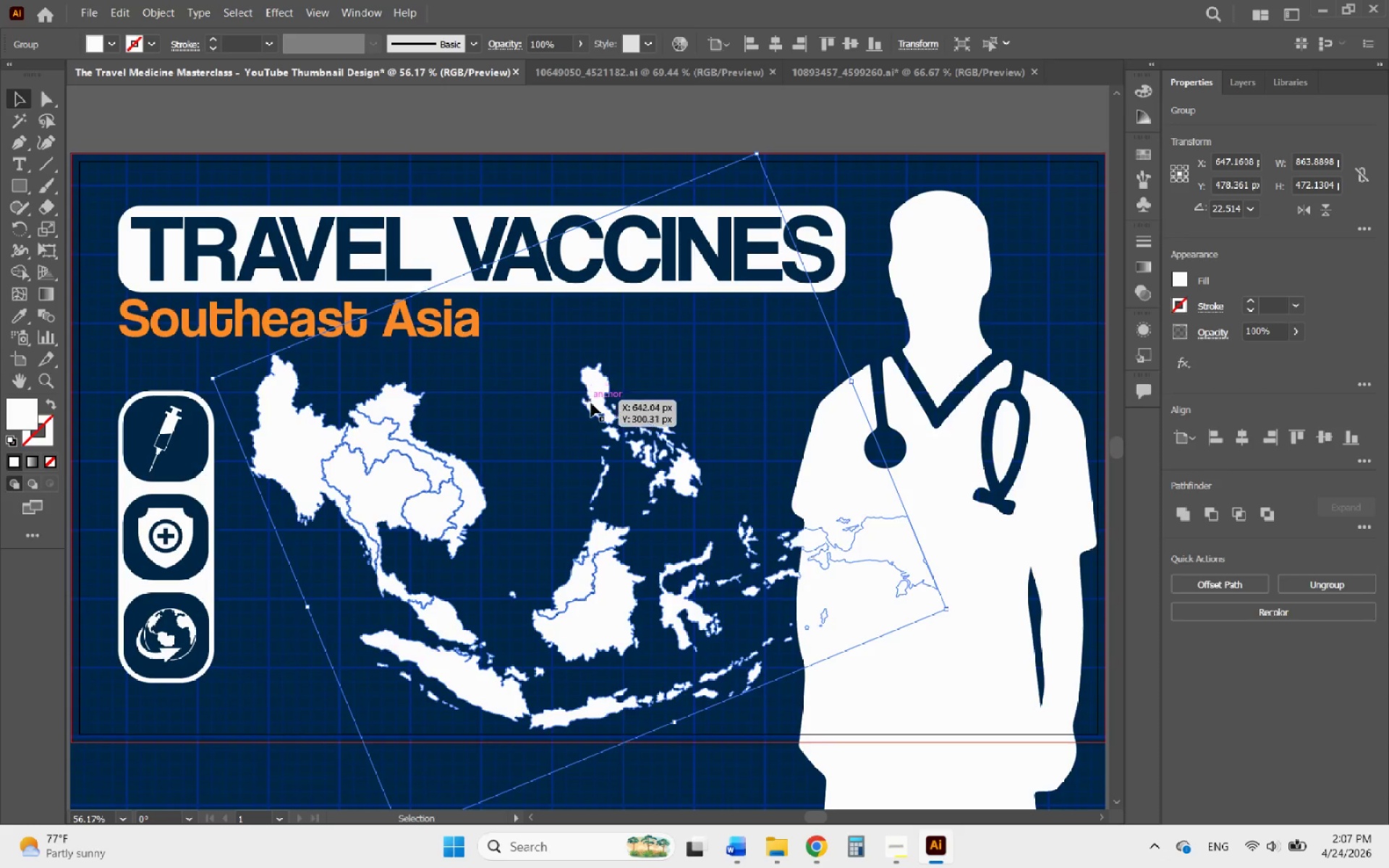 
scroll: coordinate [593, 407], scroll_direction: down, amount: 2.0
 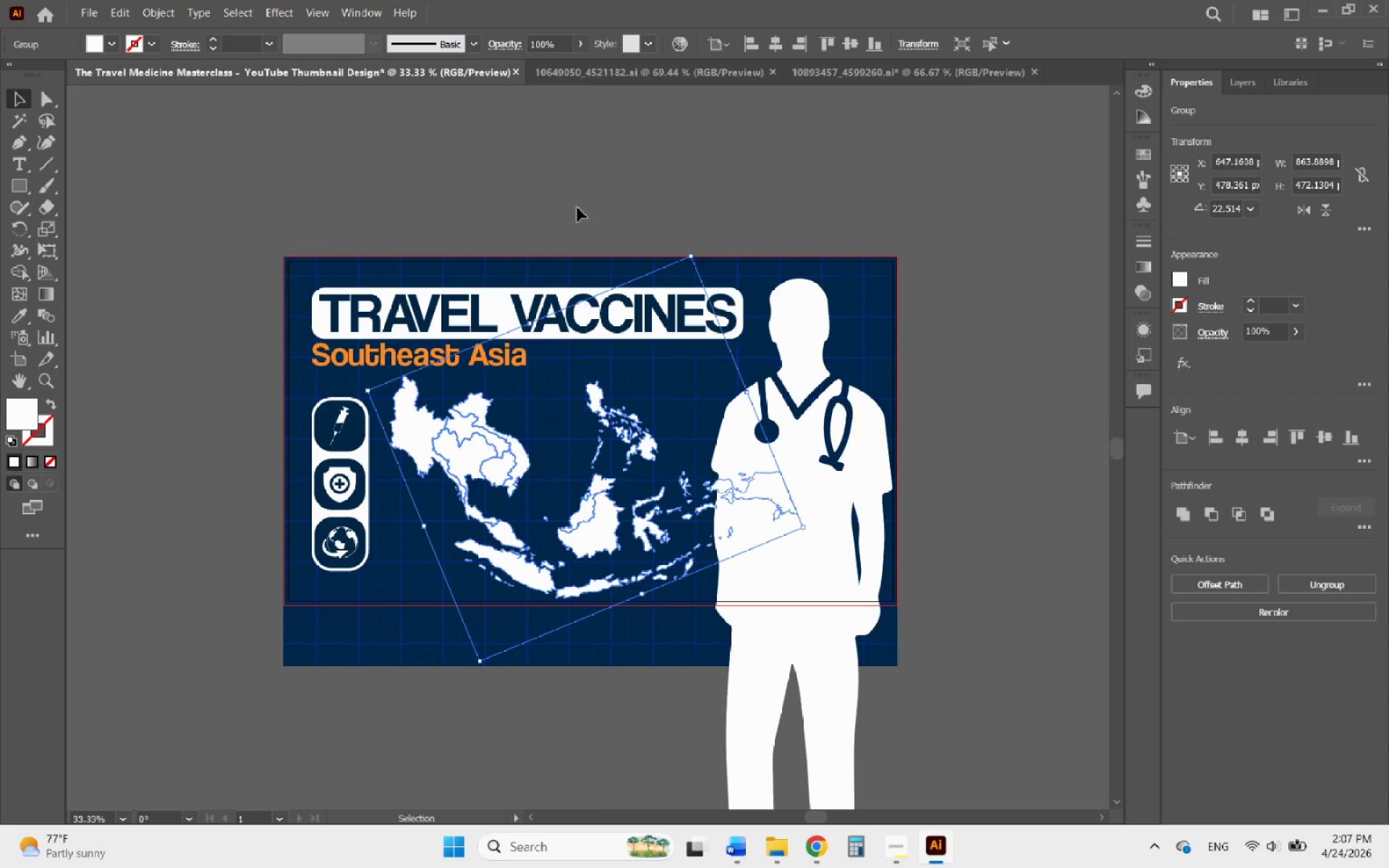 
left_click([563, 190])
 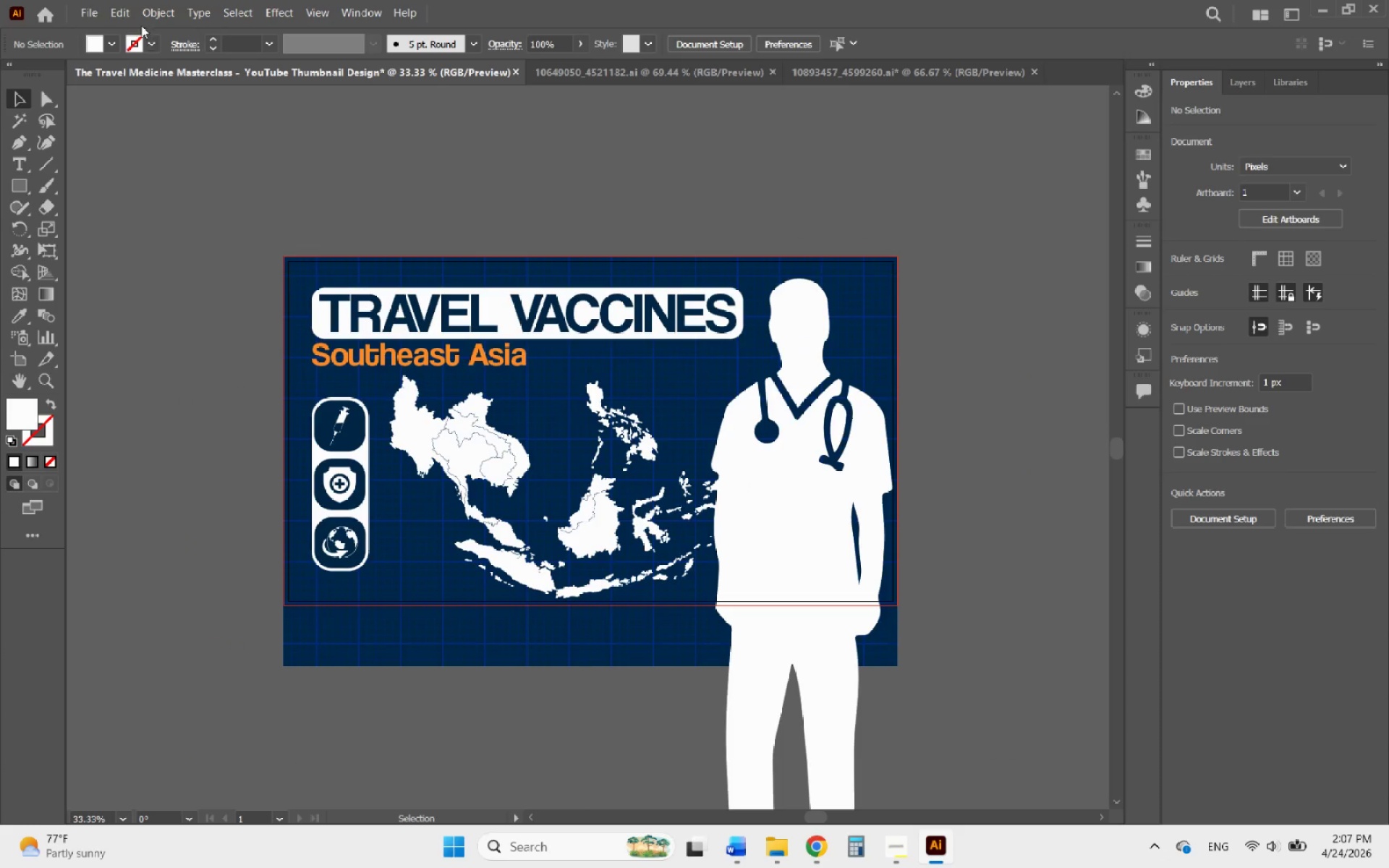 
left_click([86, 14])
 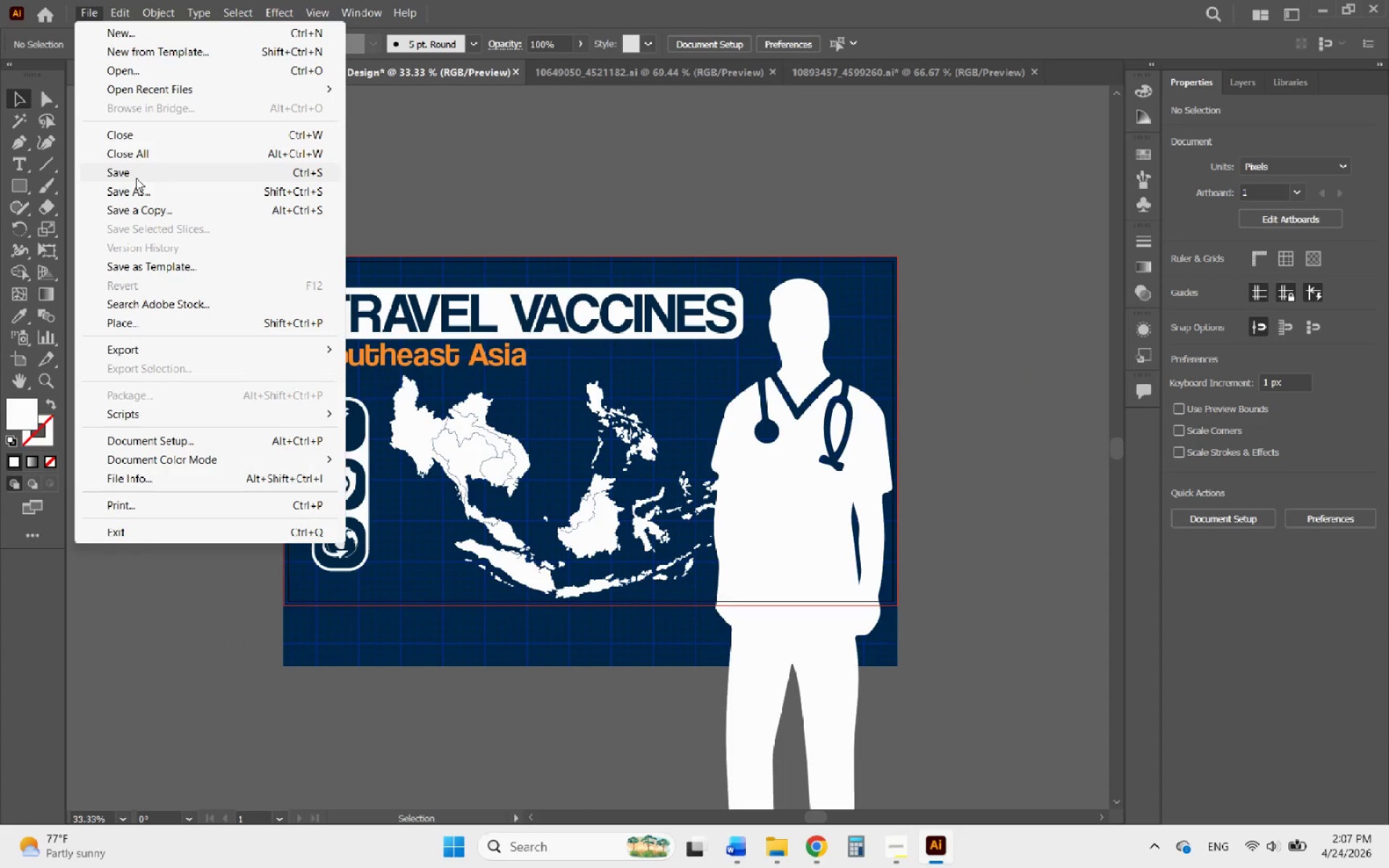 
left_click([150, 193])
 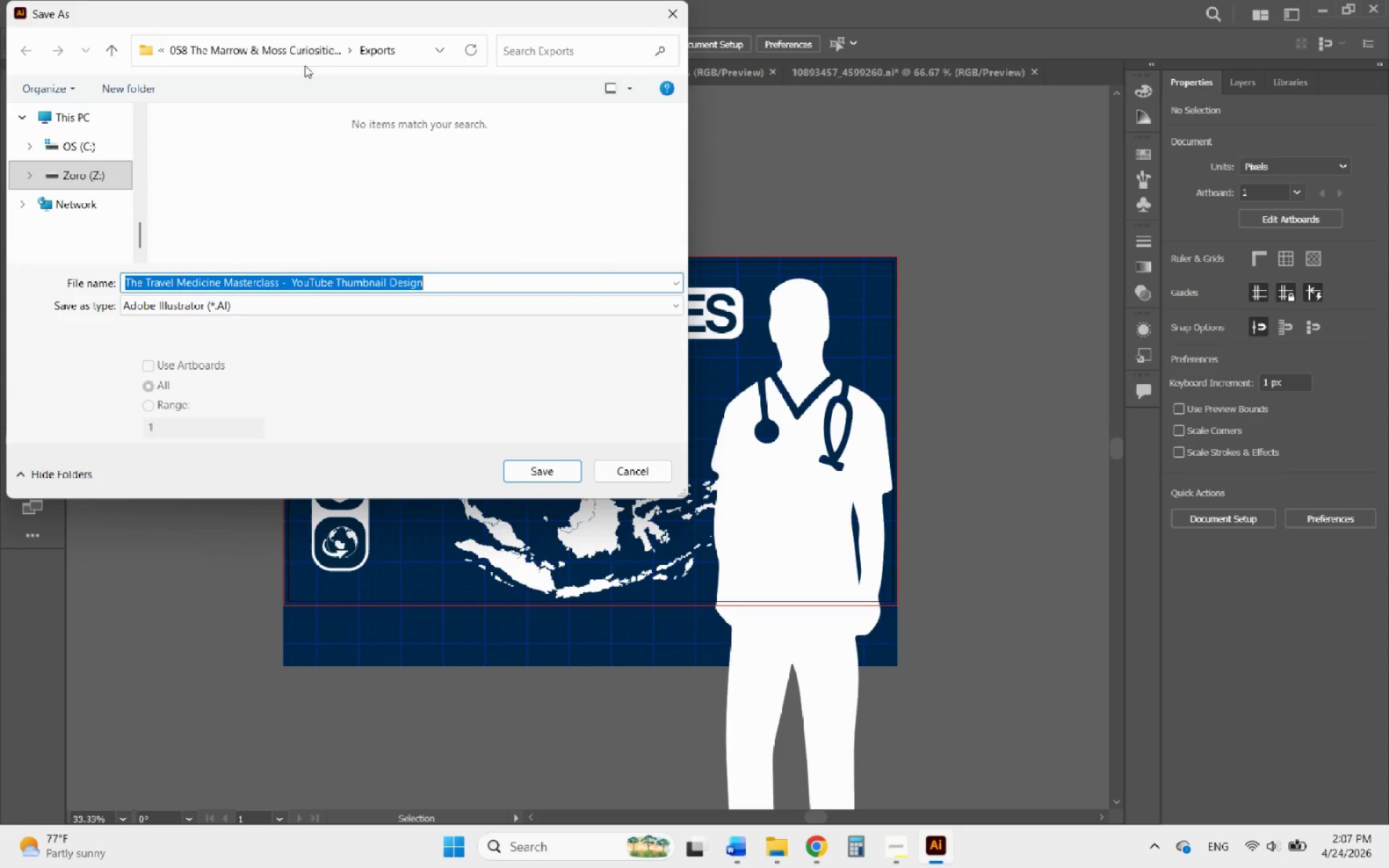 
left_click([278, 54])
 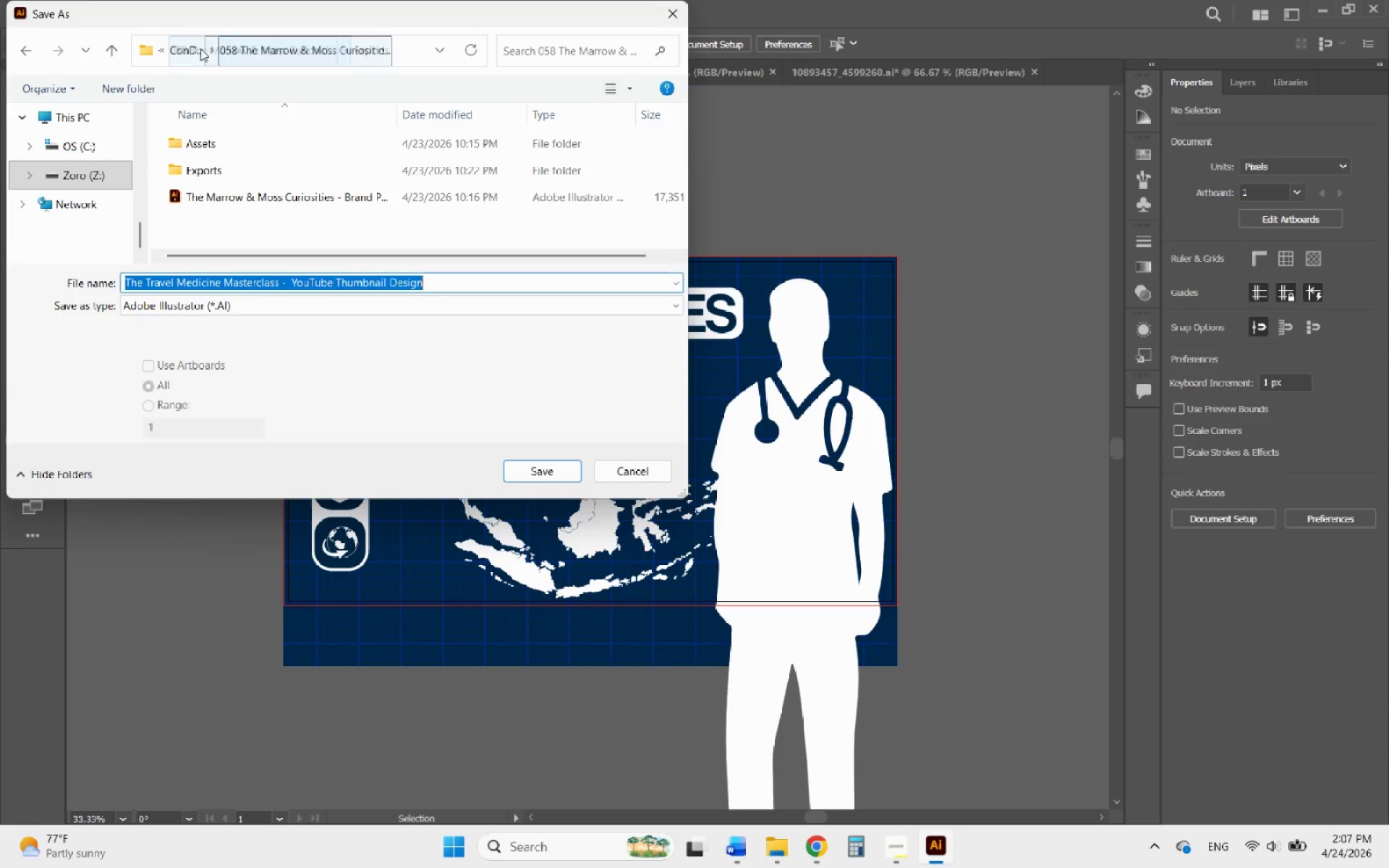 
left_click([191, 48])
 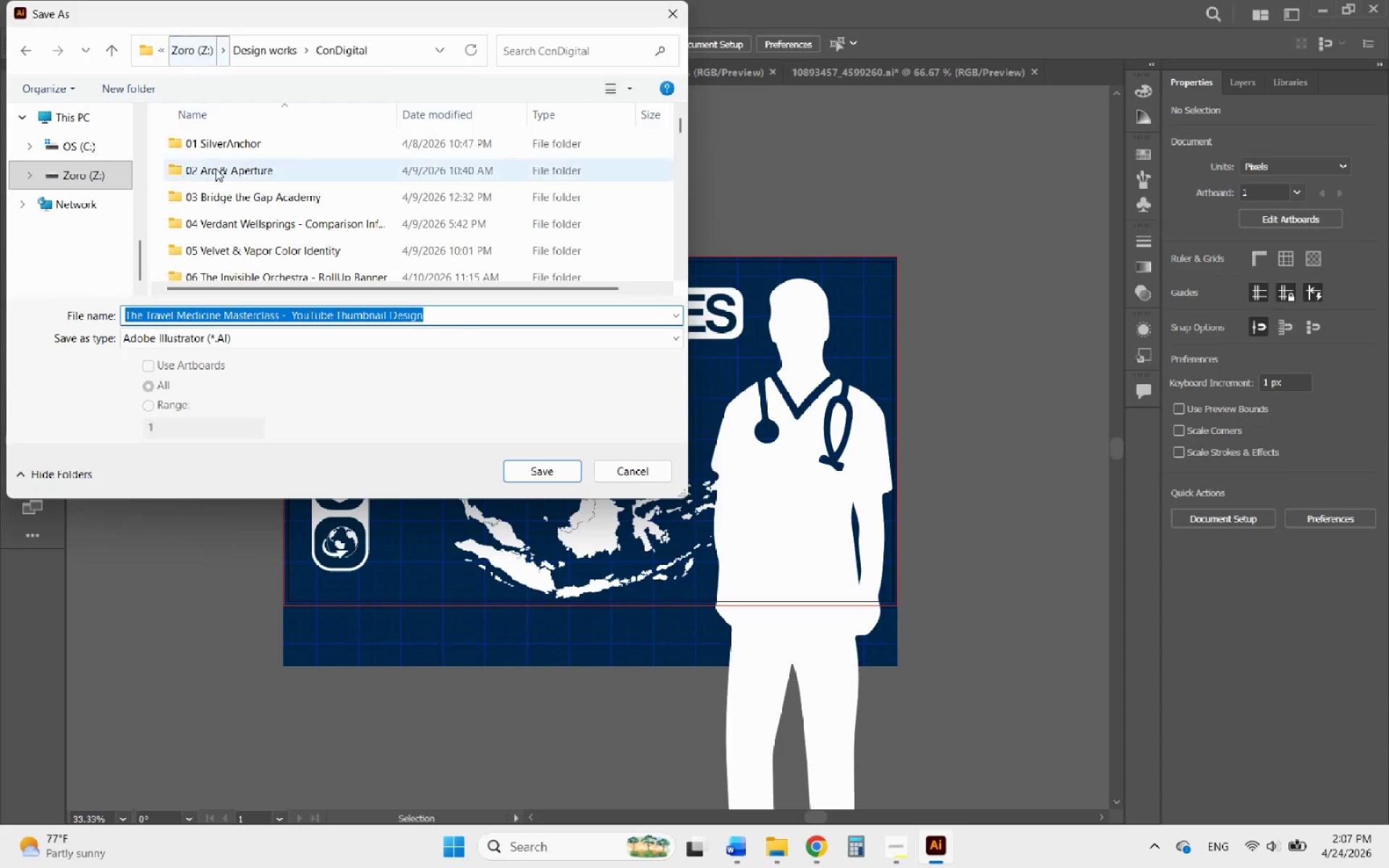 
left_click([234, 218])
 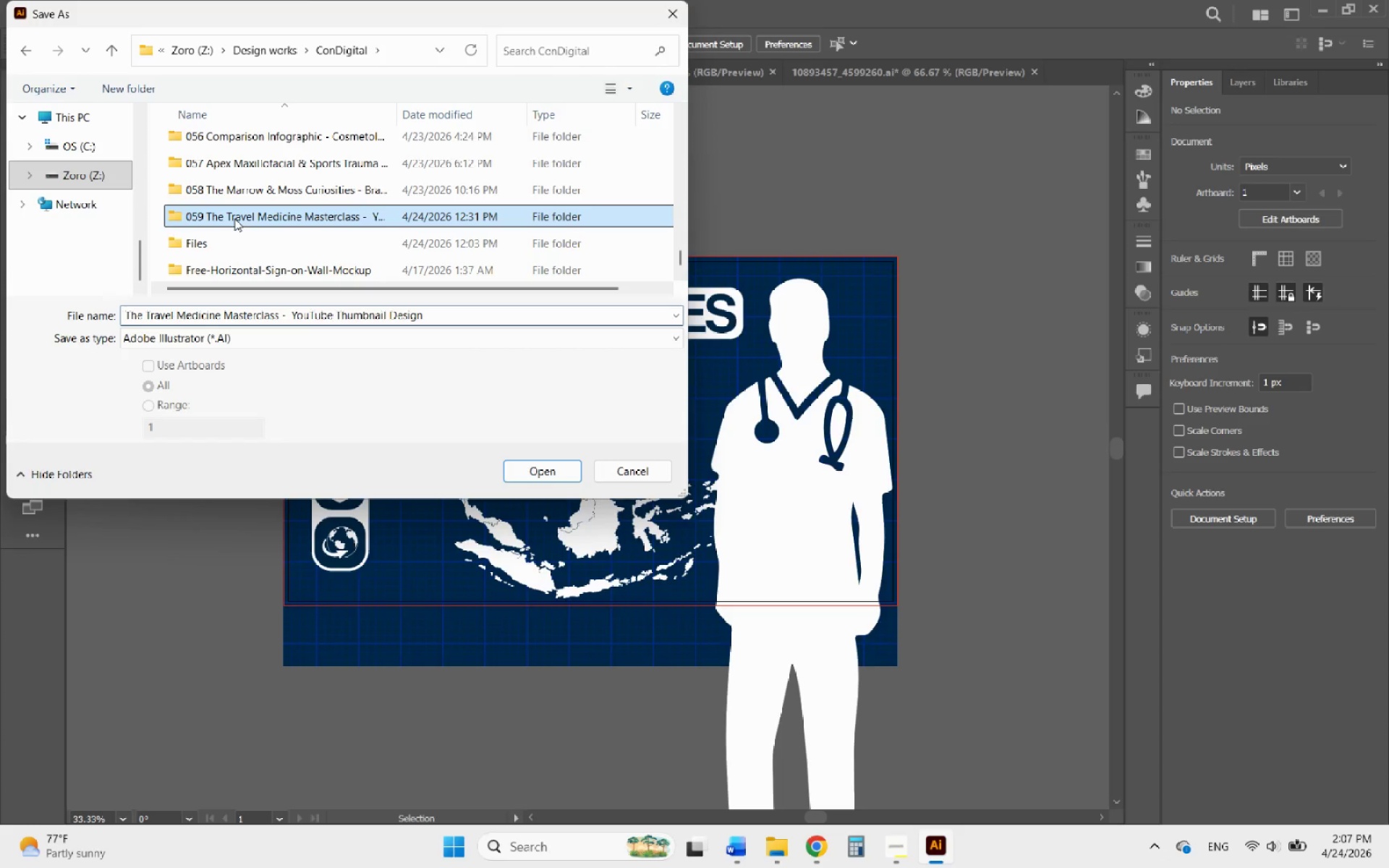 
scroll: coordinate [234, 218], scroll_direction: down, amount: 28.0
 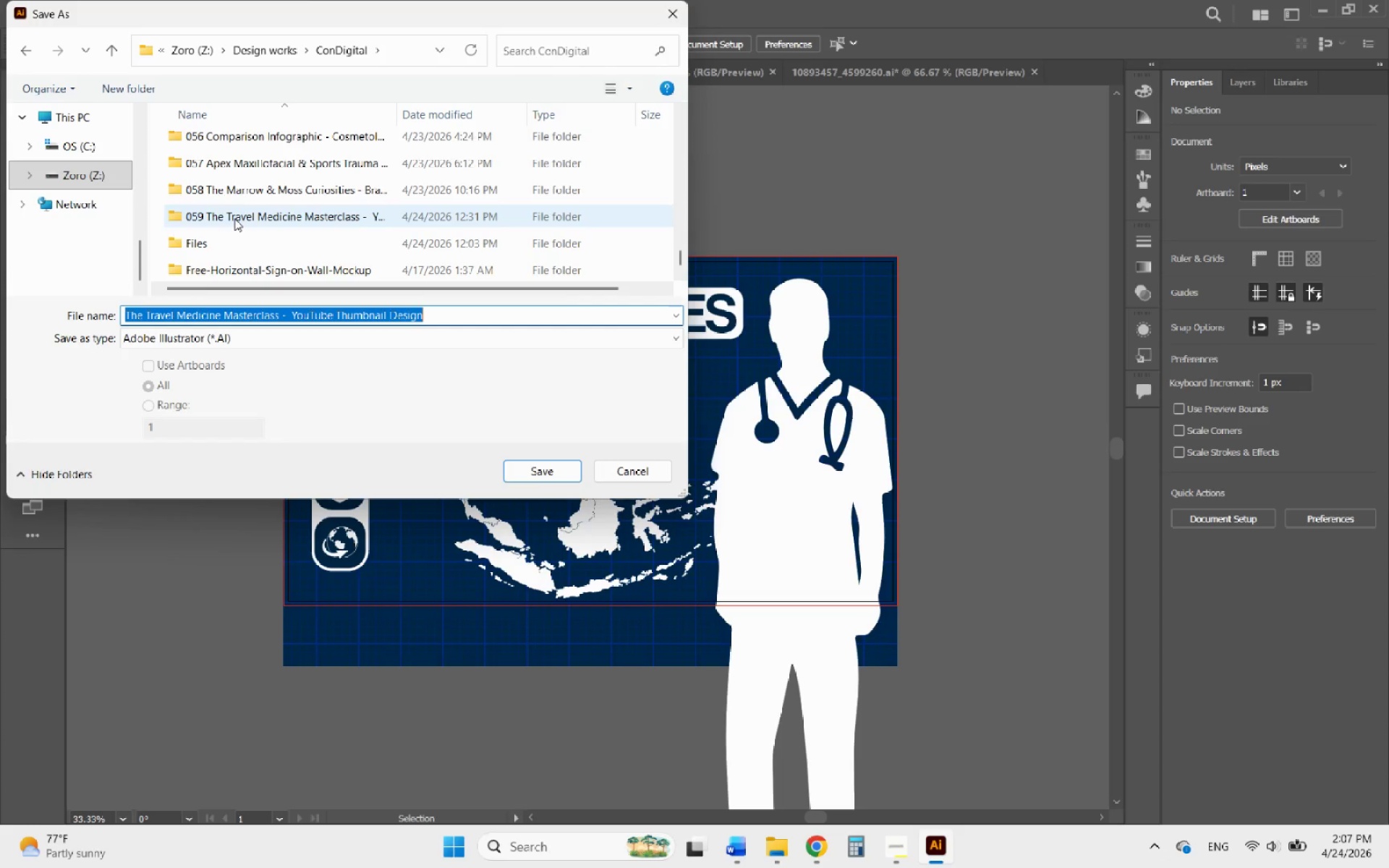 
double_click([234, 218])
 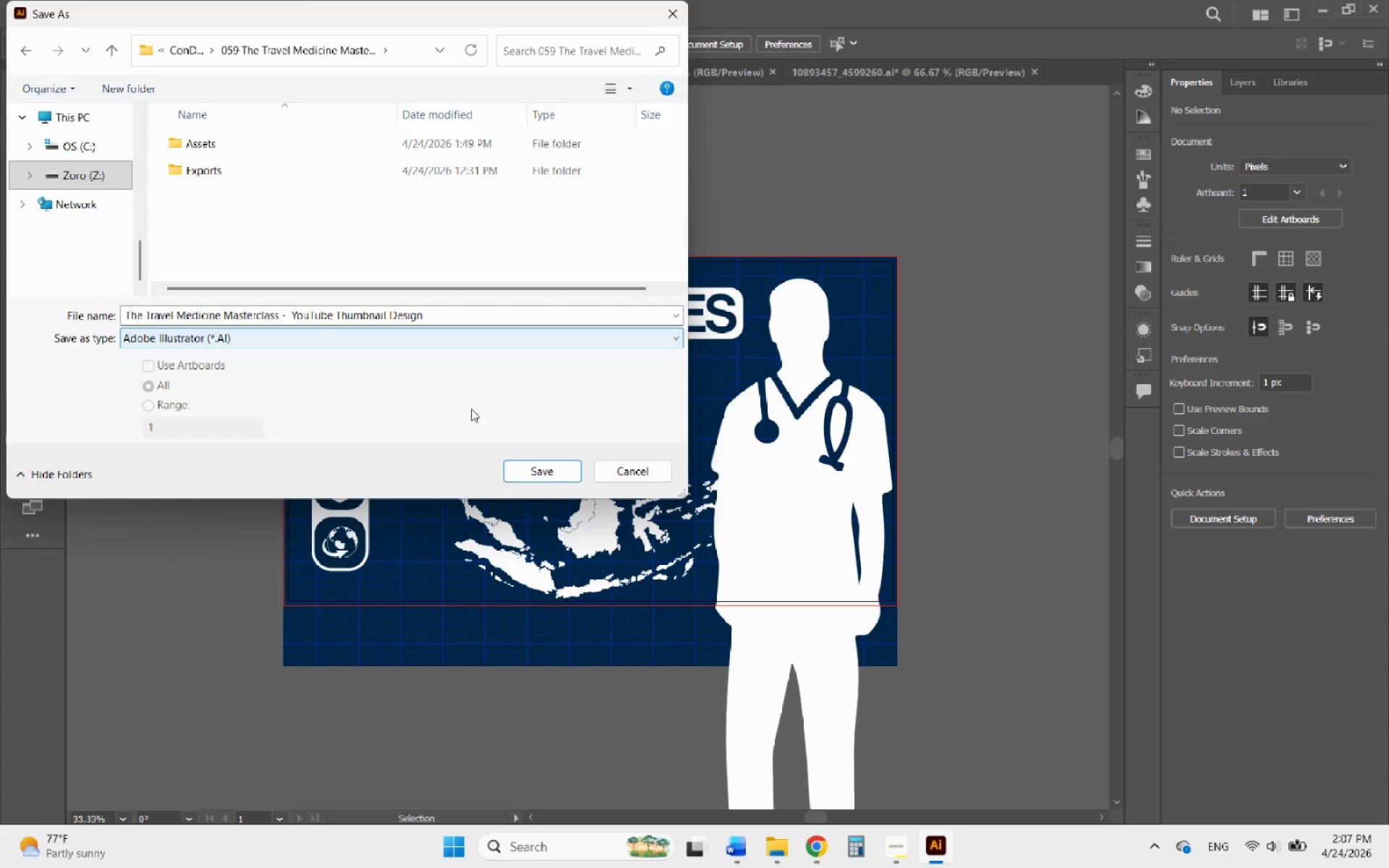 
left_click([522, 477])
 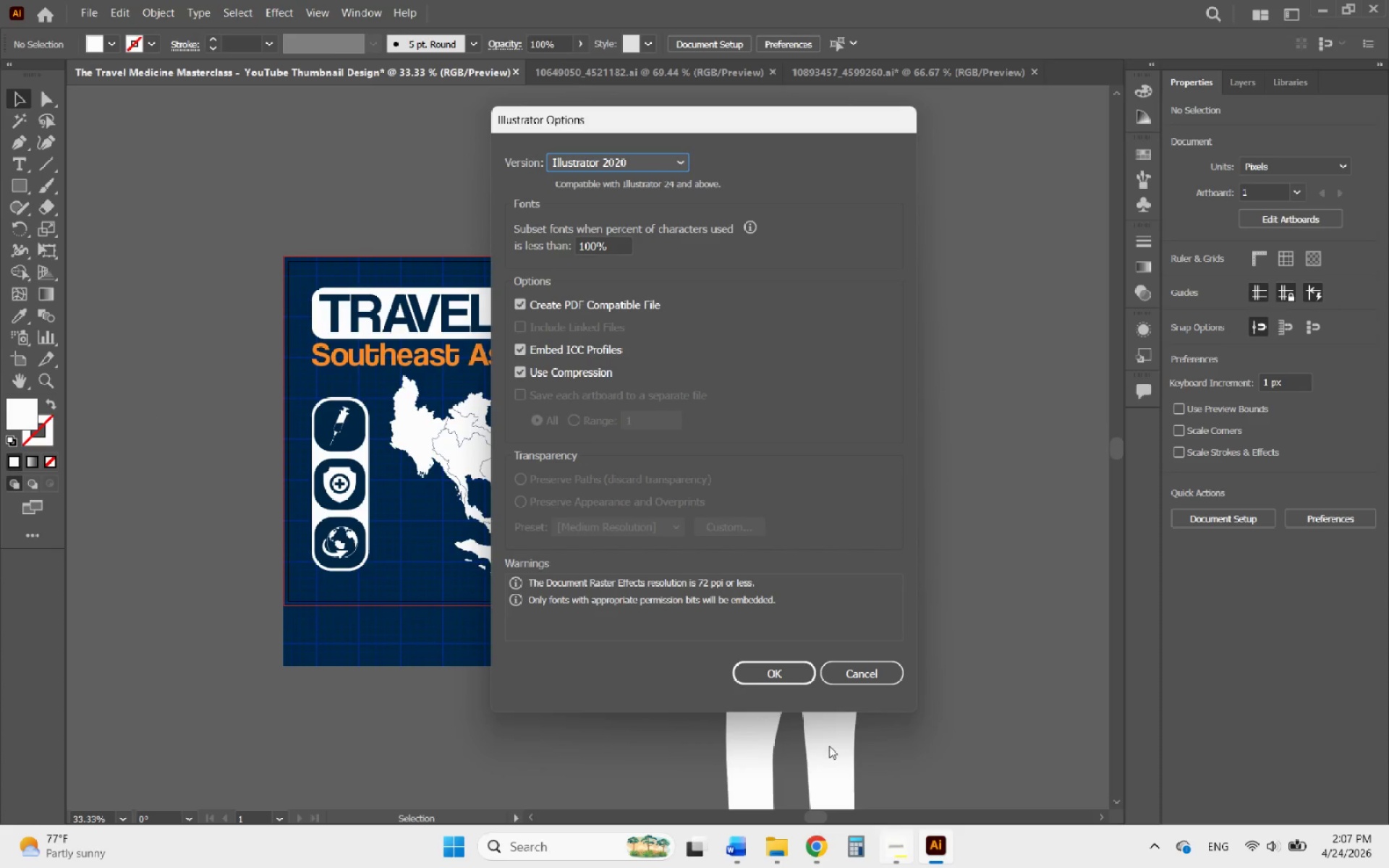 
left_click([774, 671])
 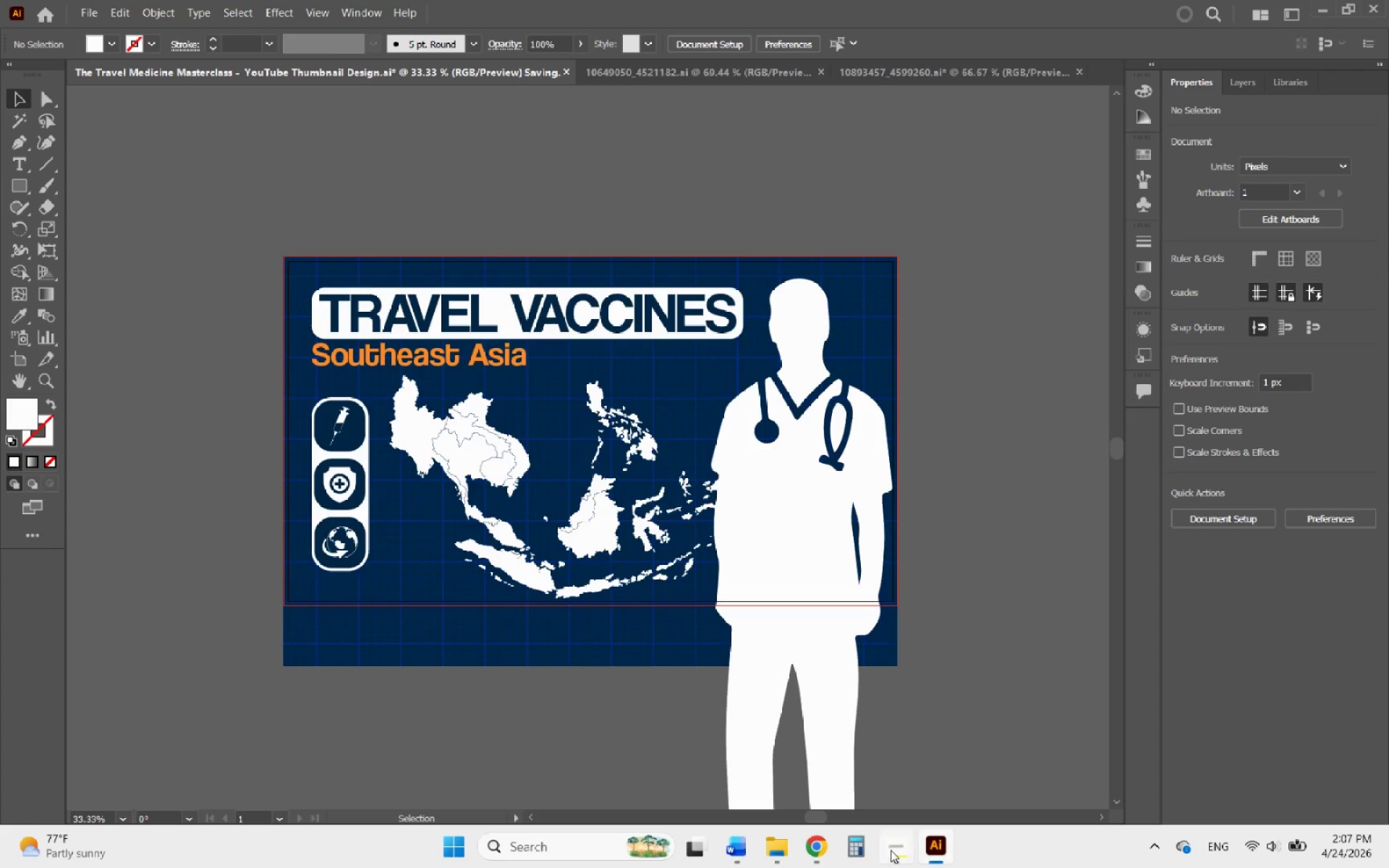 
left_click([891, 850])